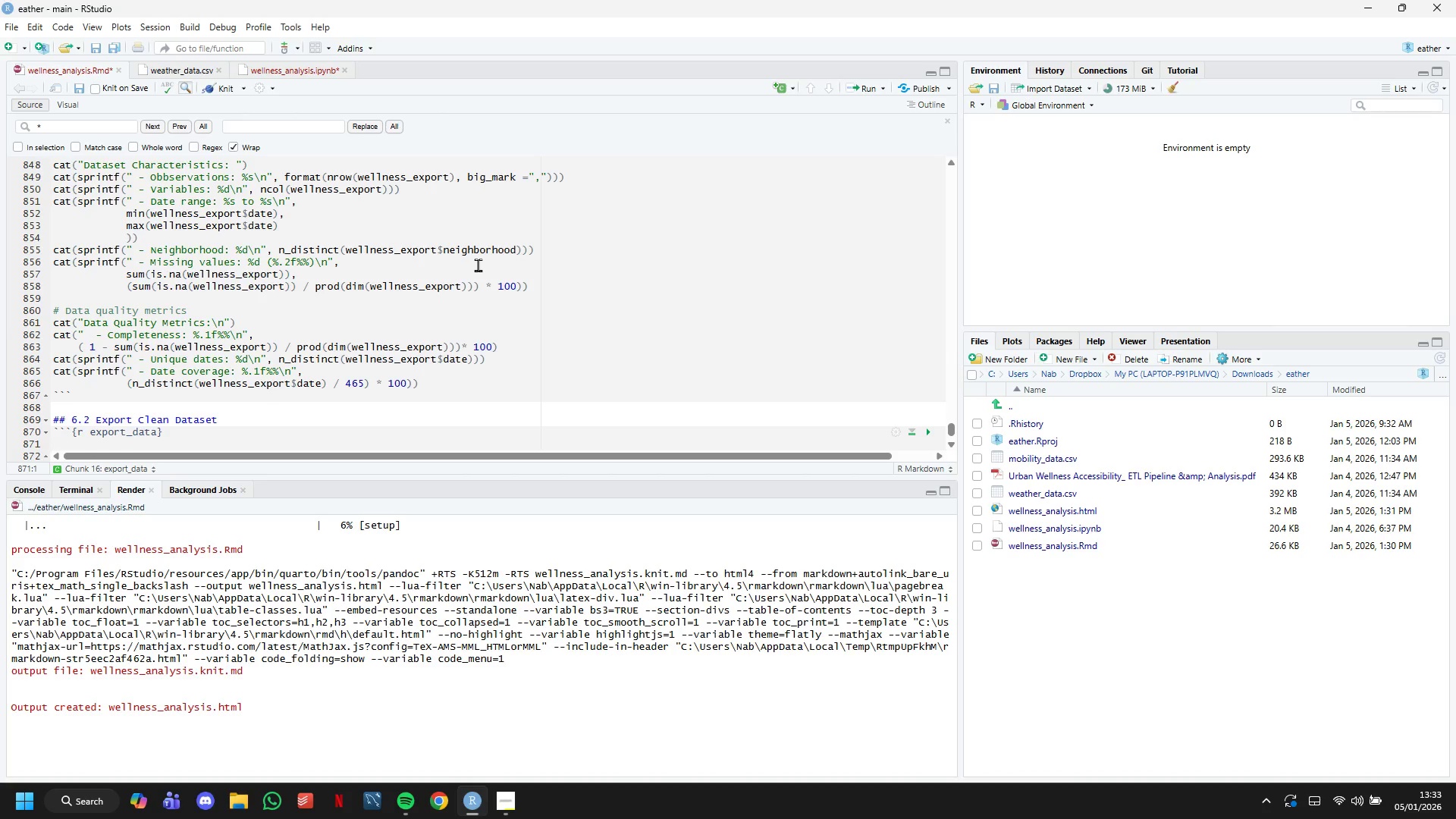 
type(# Export to CSV)
 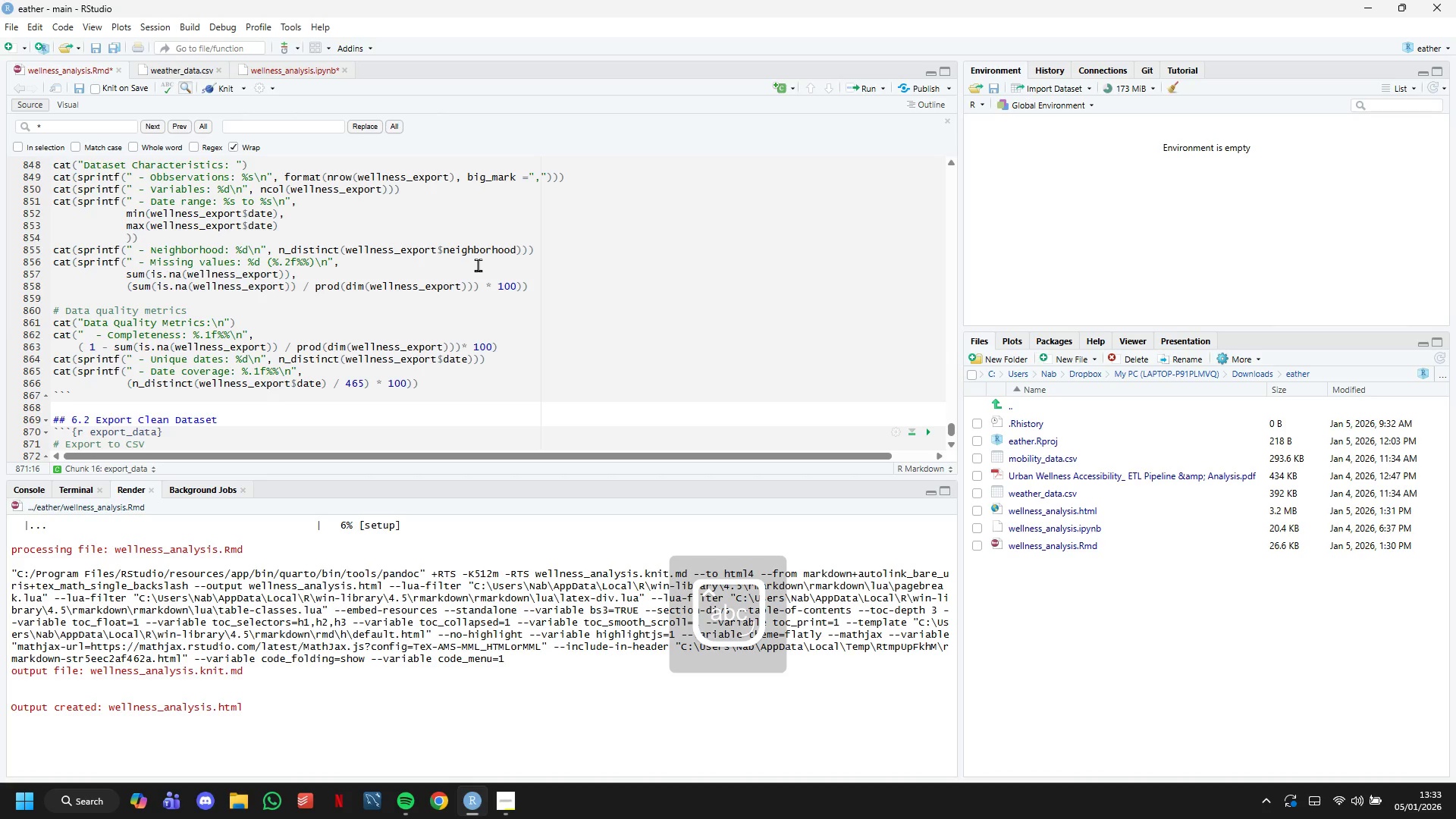 
key(Enter)
 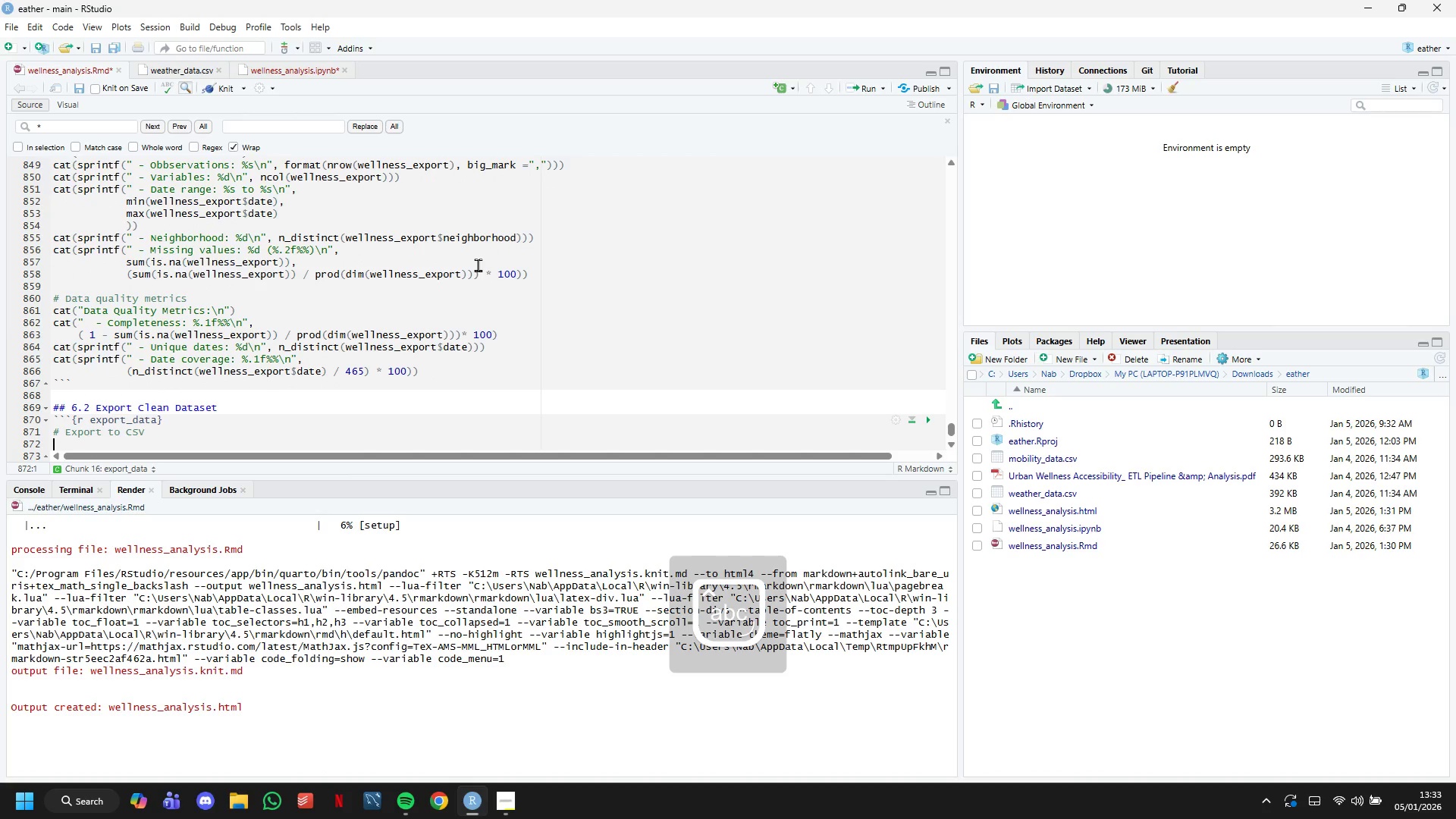 
scroll: coordinate [497, 268], scroll_direction: down, amount: 6.0
 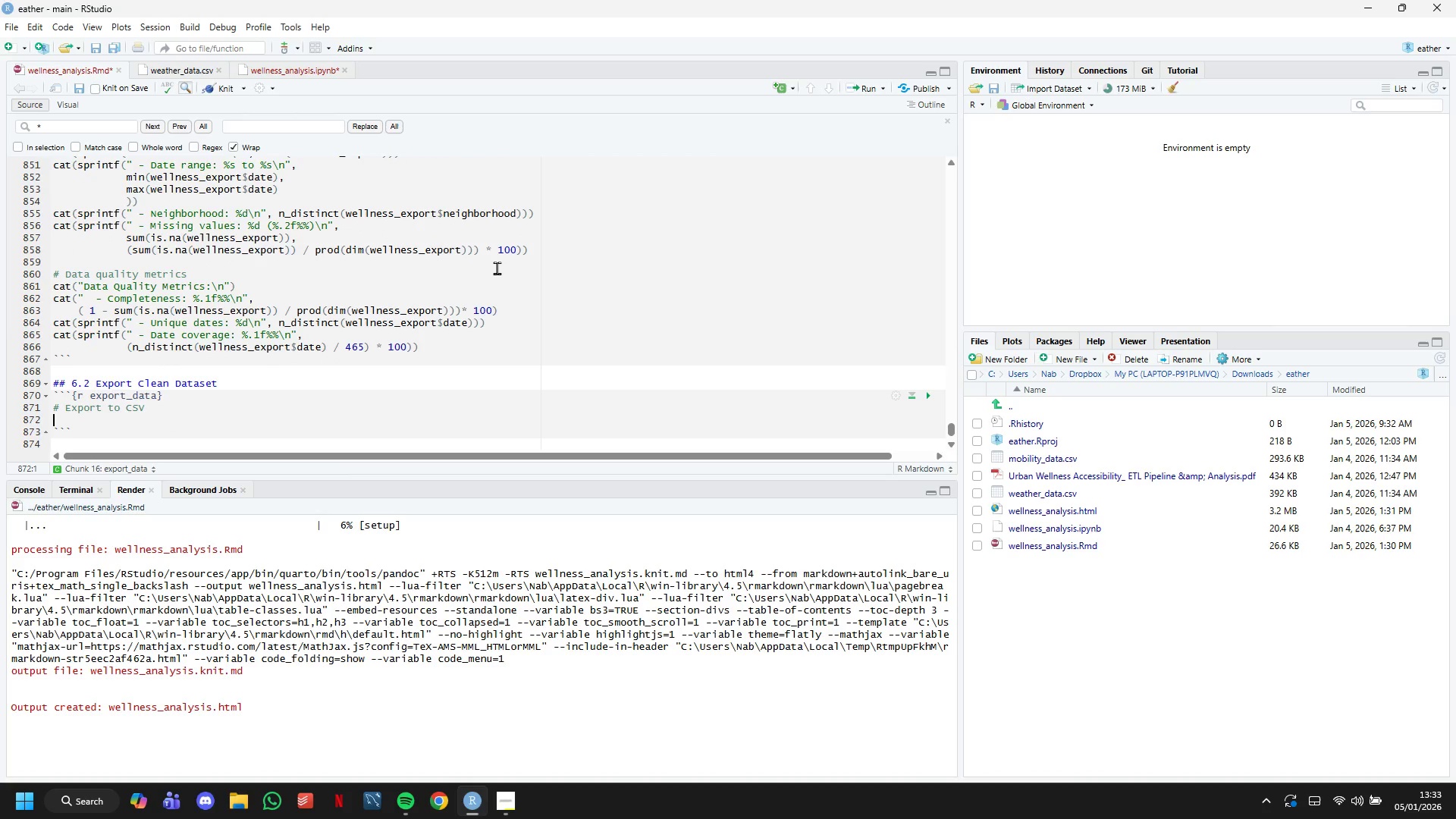 
type(output_file <- )
 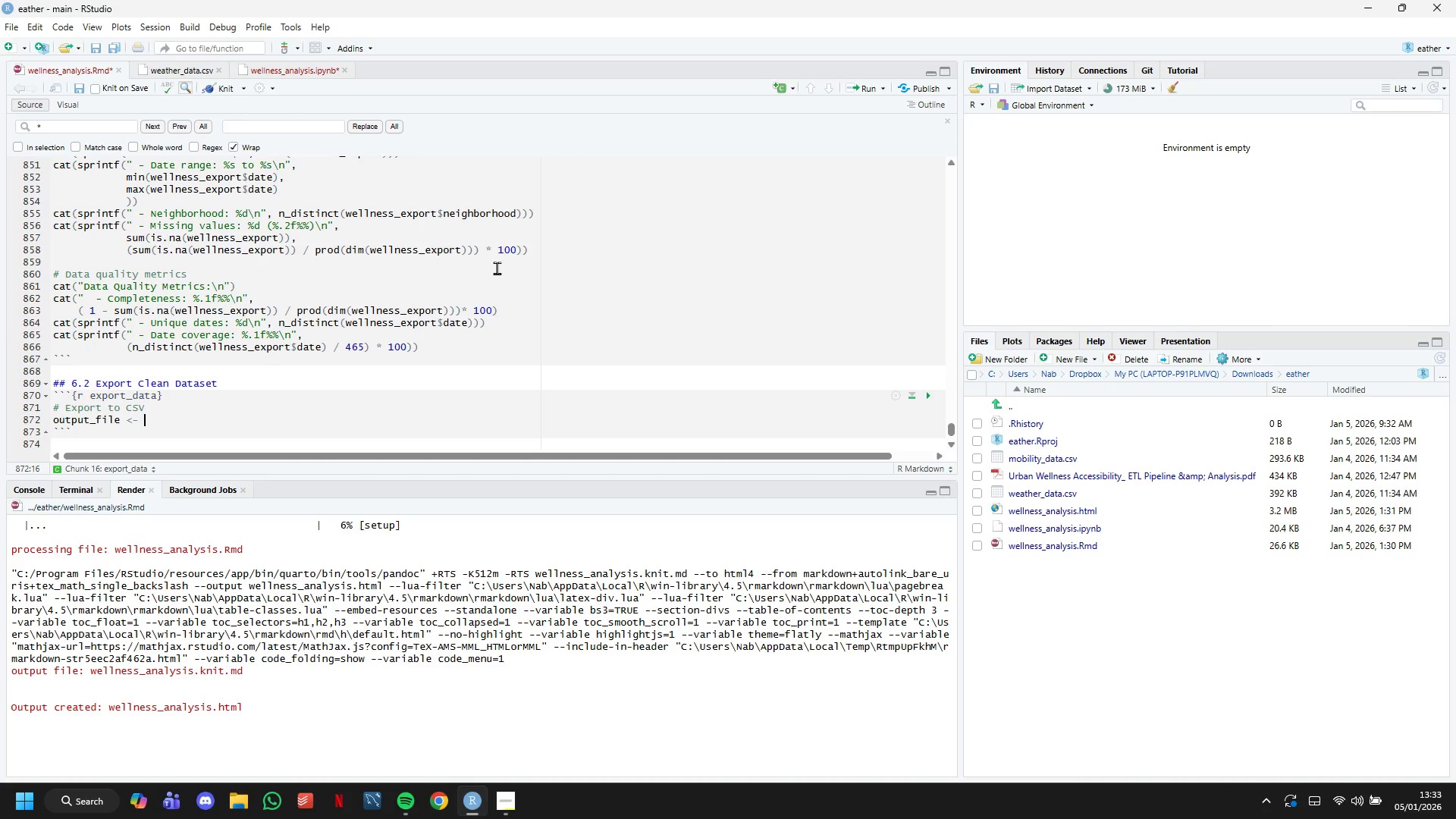 
wait(6.36)
 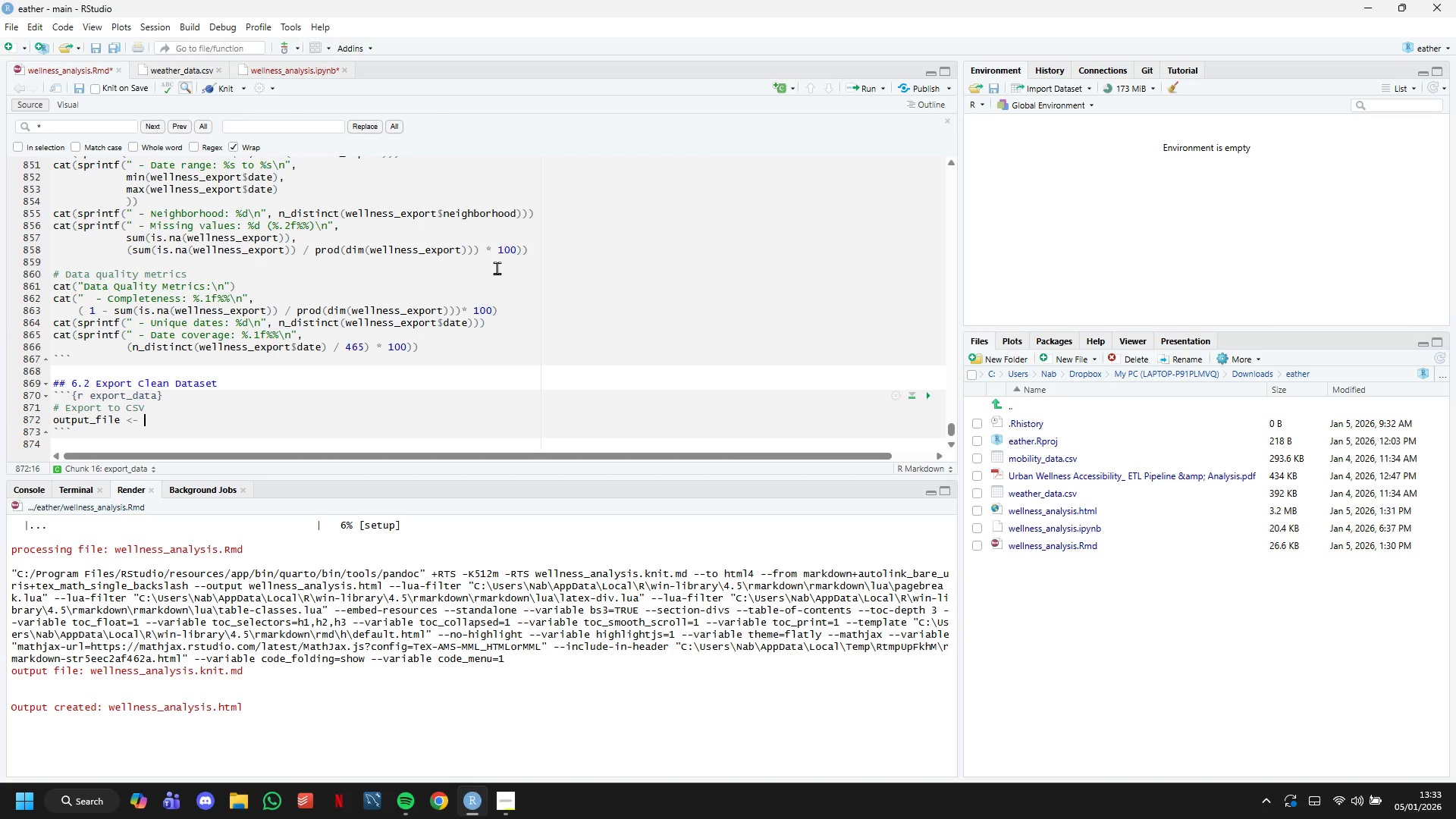 
type("wellness_accessibility_final.csv)
 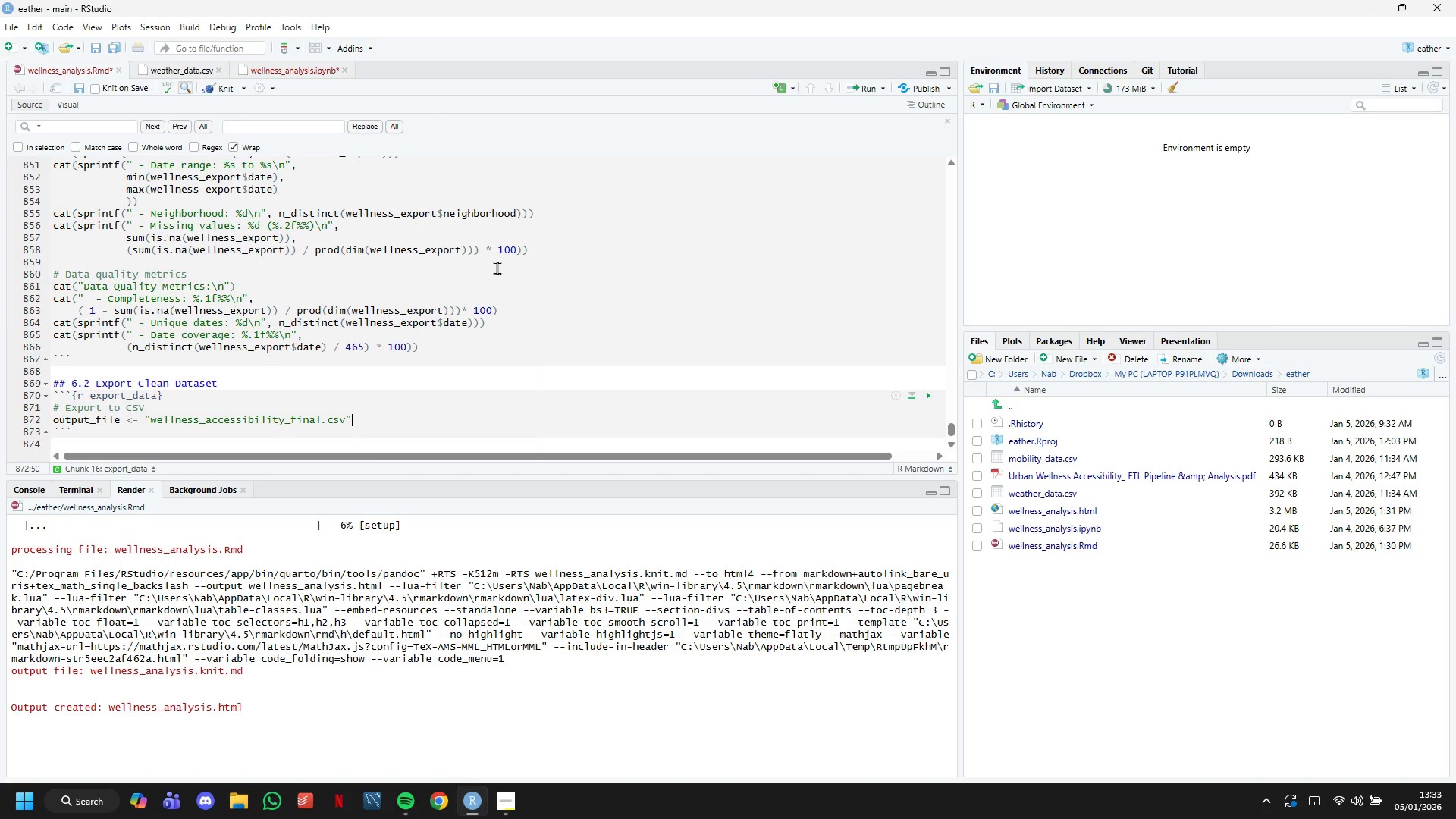 
 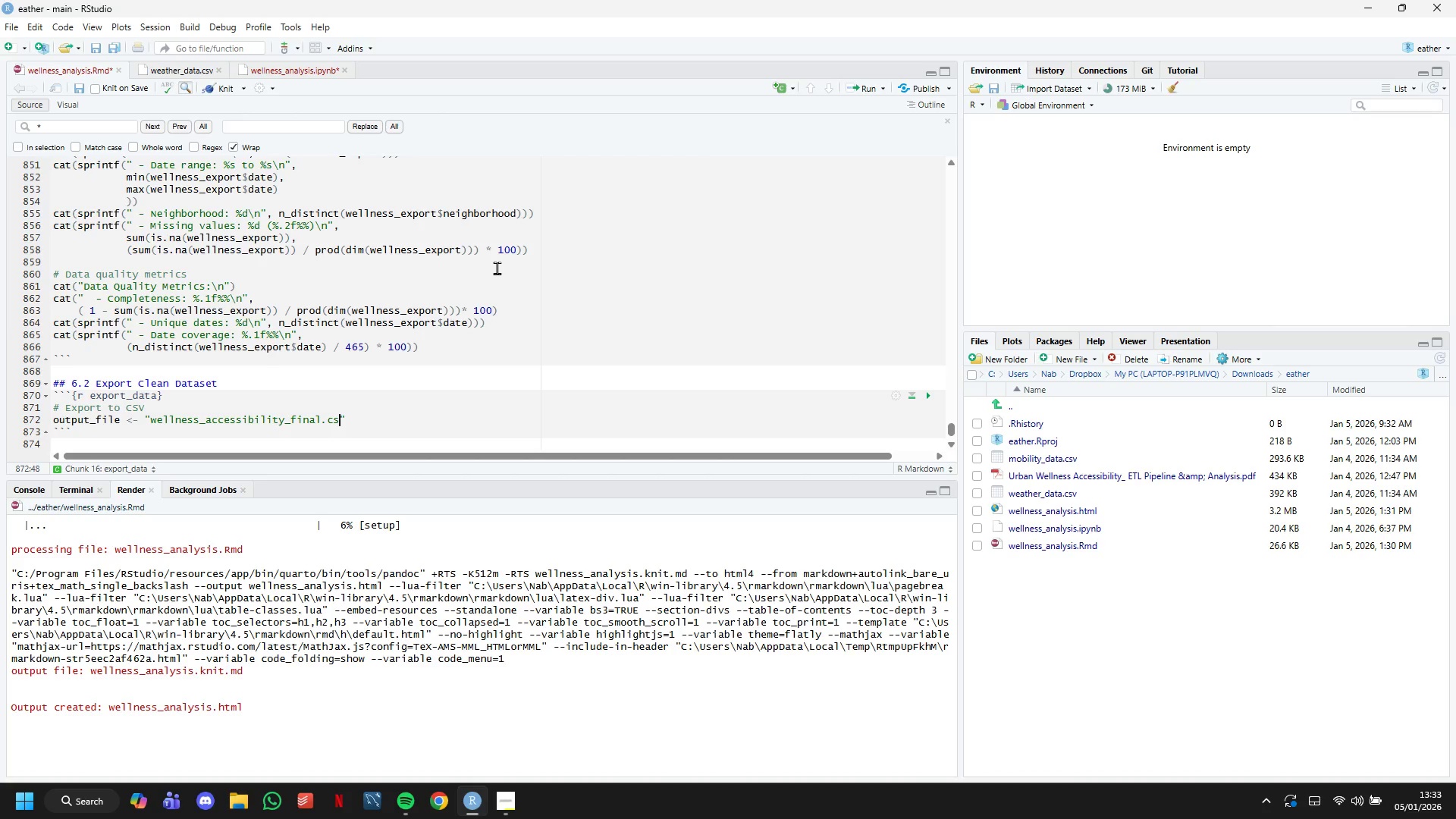 
key(ArrowRight)
 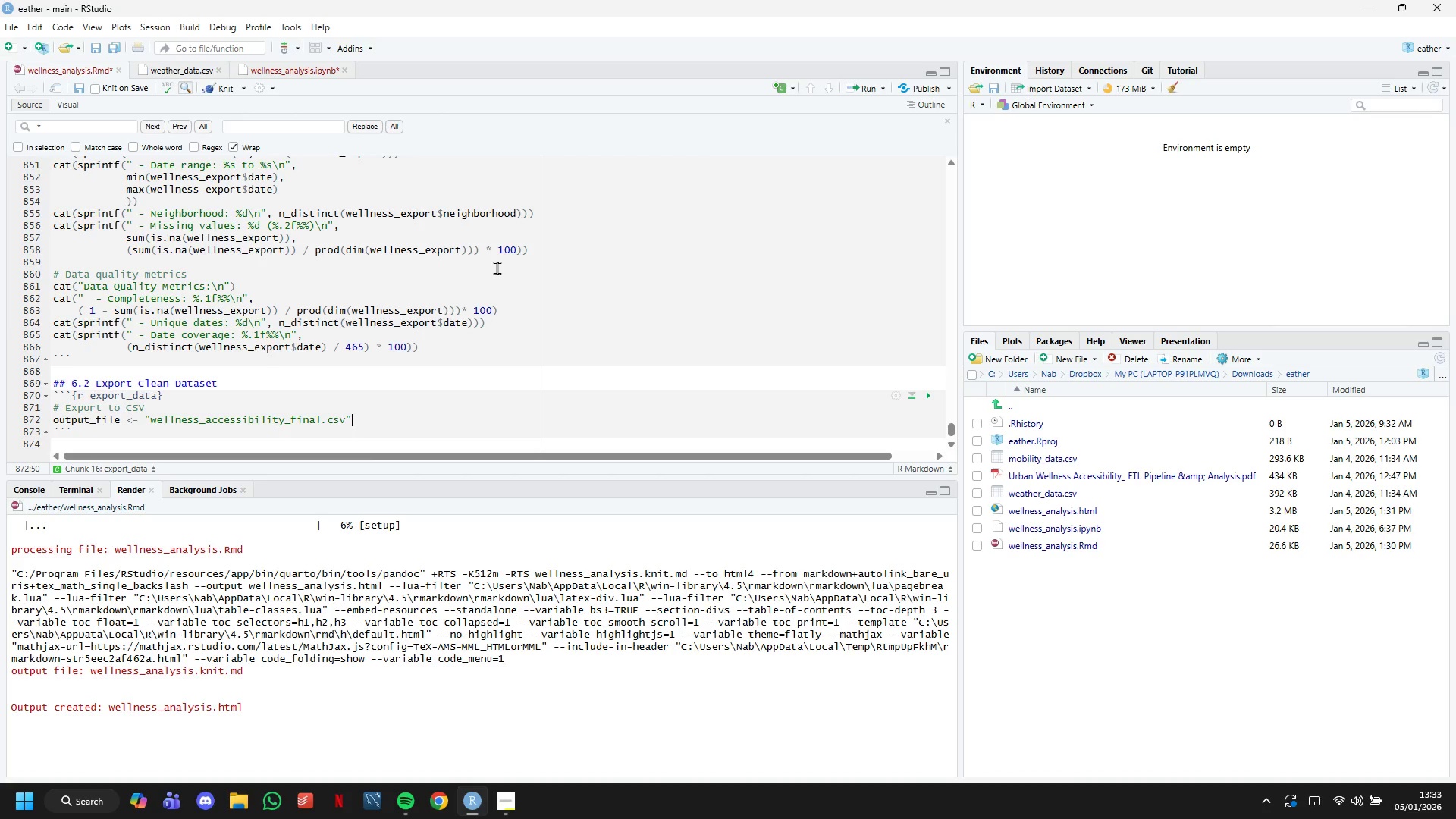 
key(Enter)
 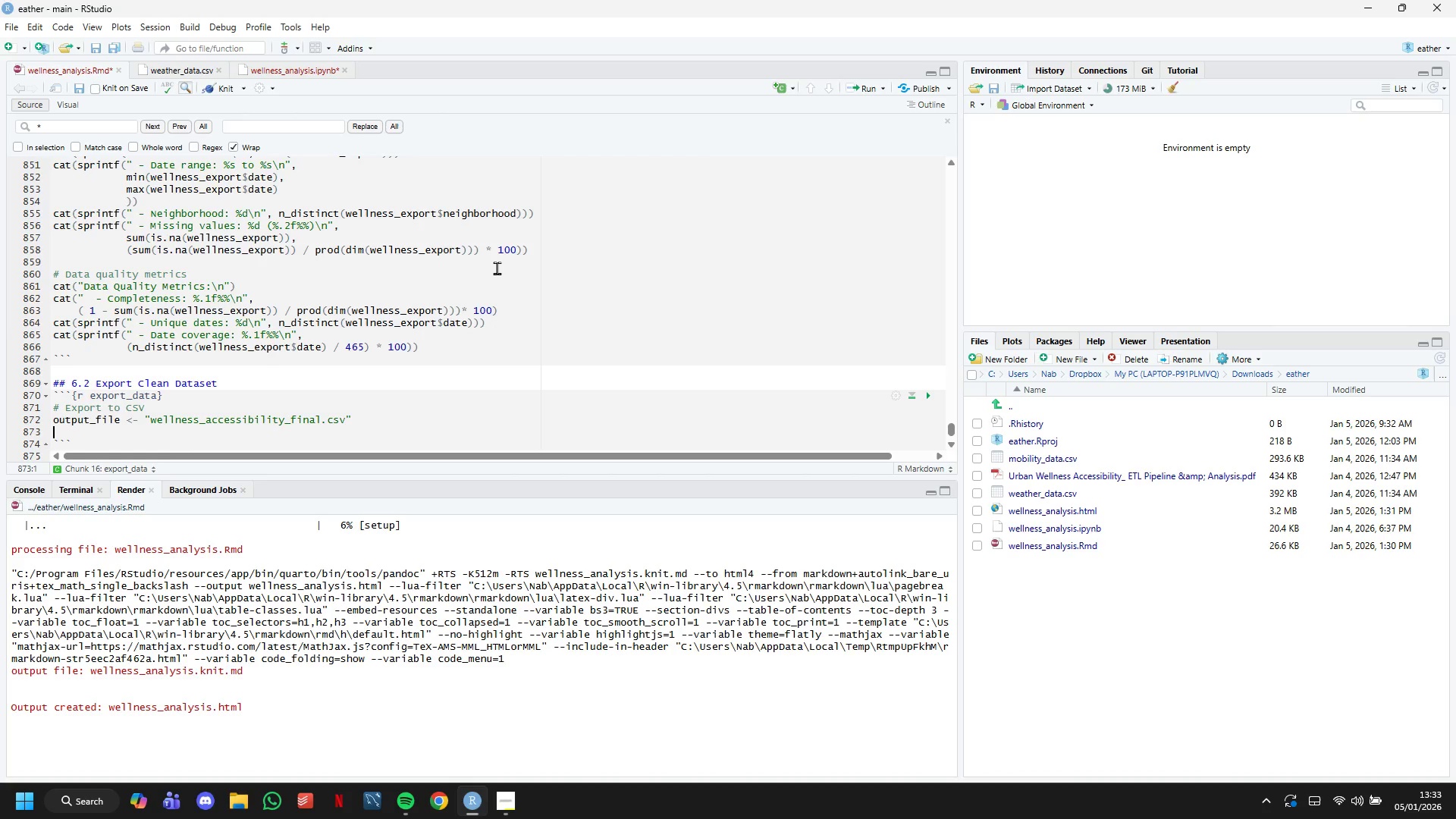 
type(write_csv(wellness_export, output_file)
 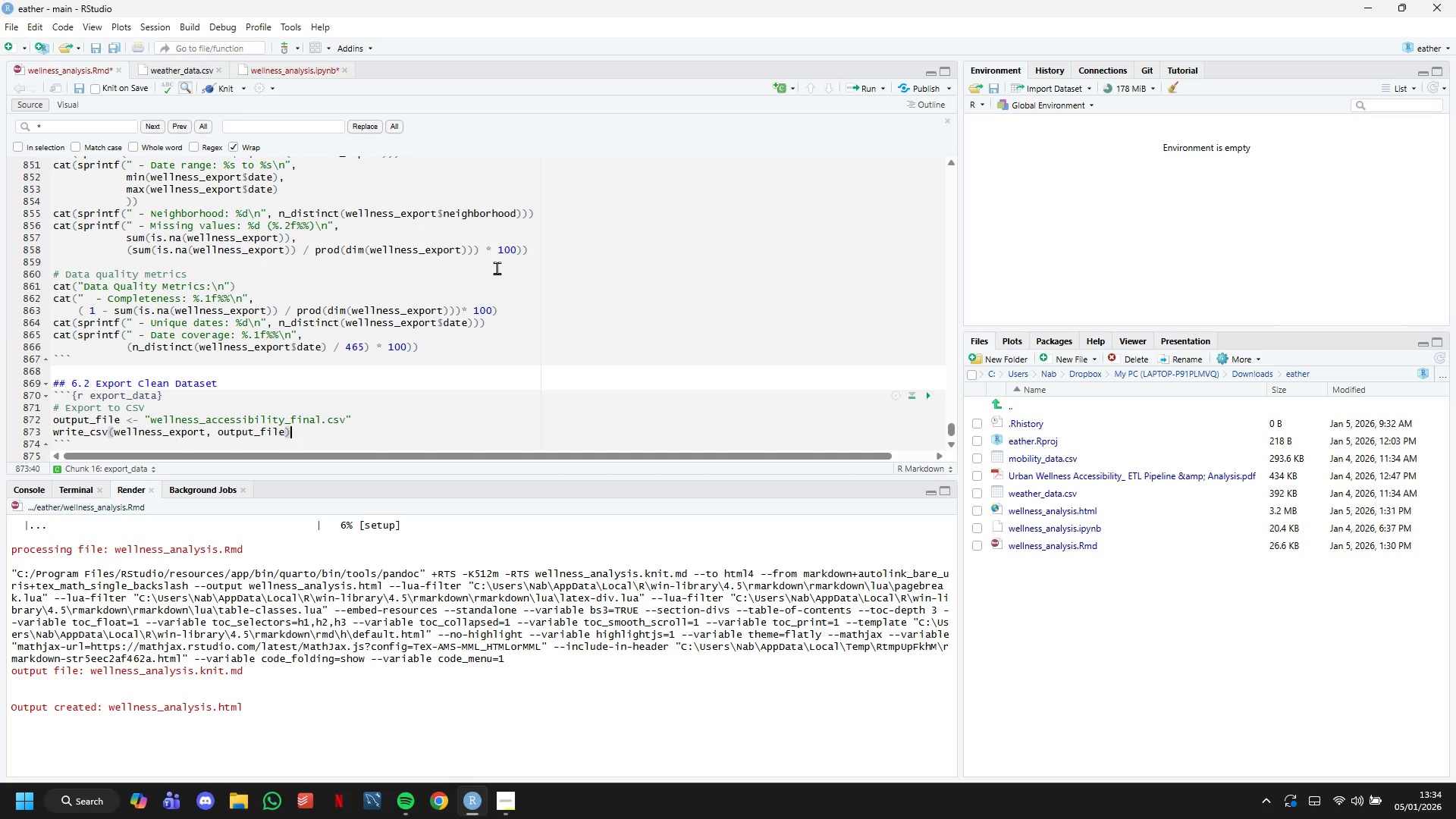 
 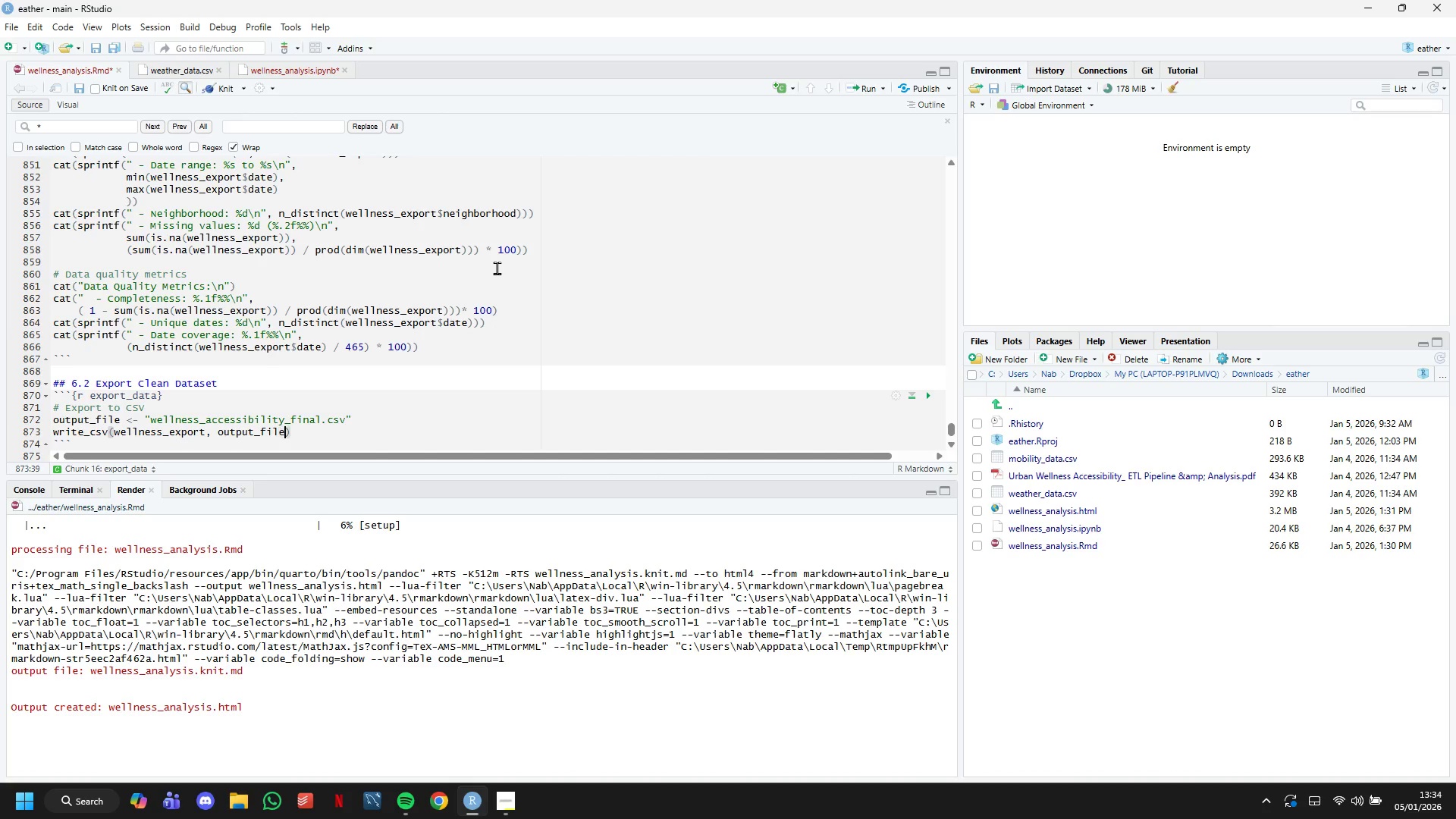 
key(ArrowRight)
 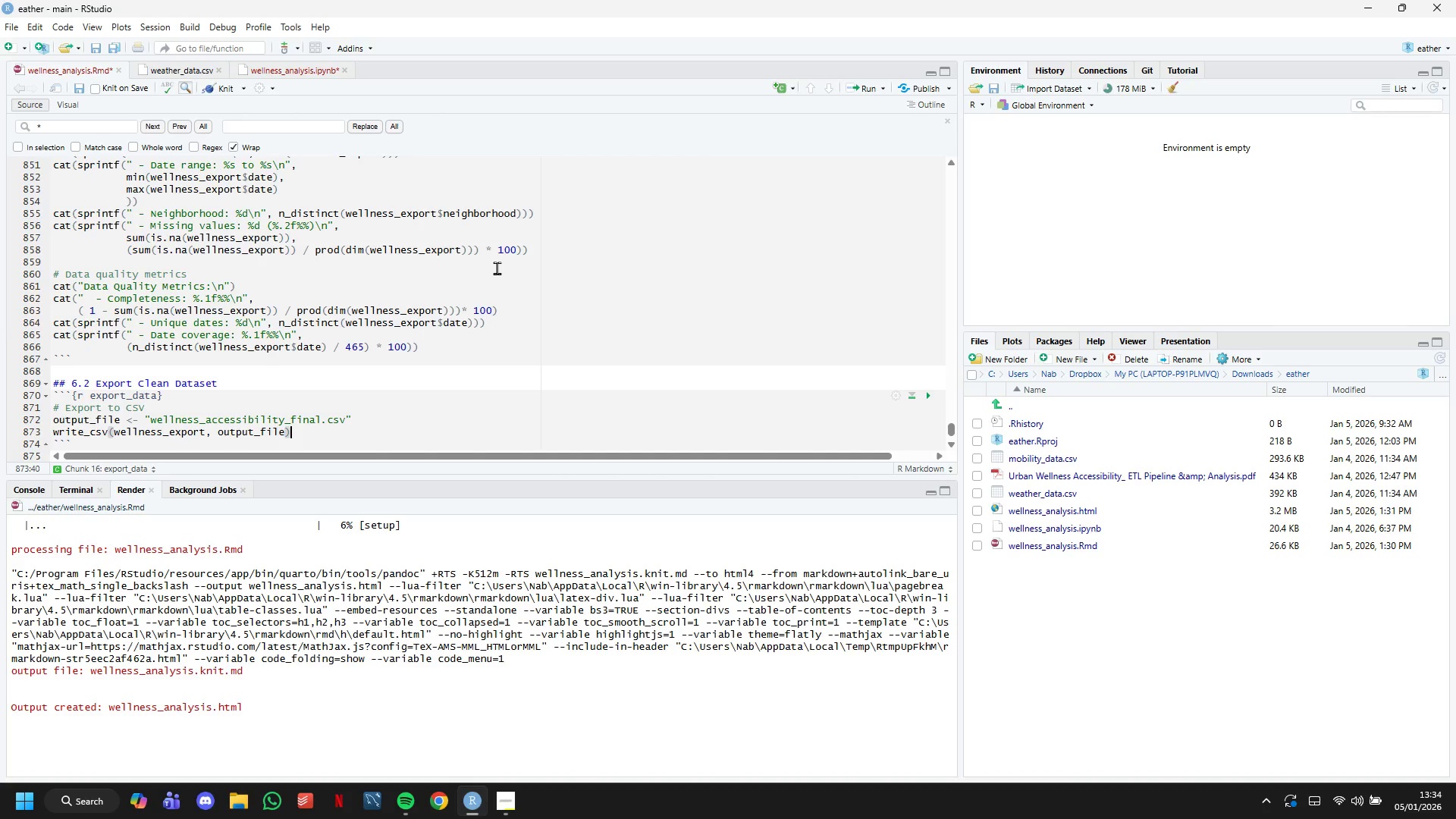 
key(Enter)
 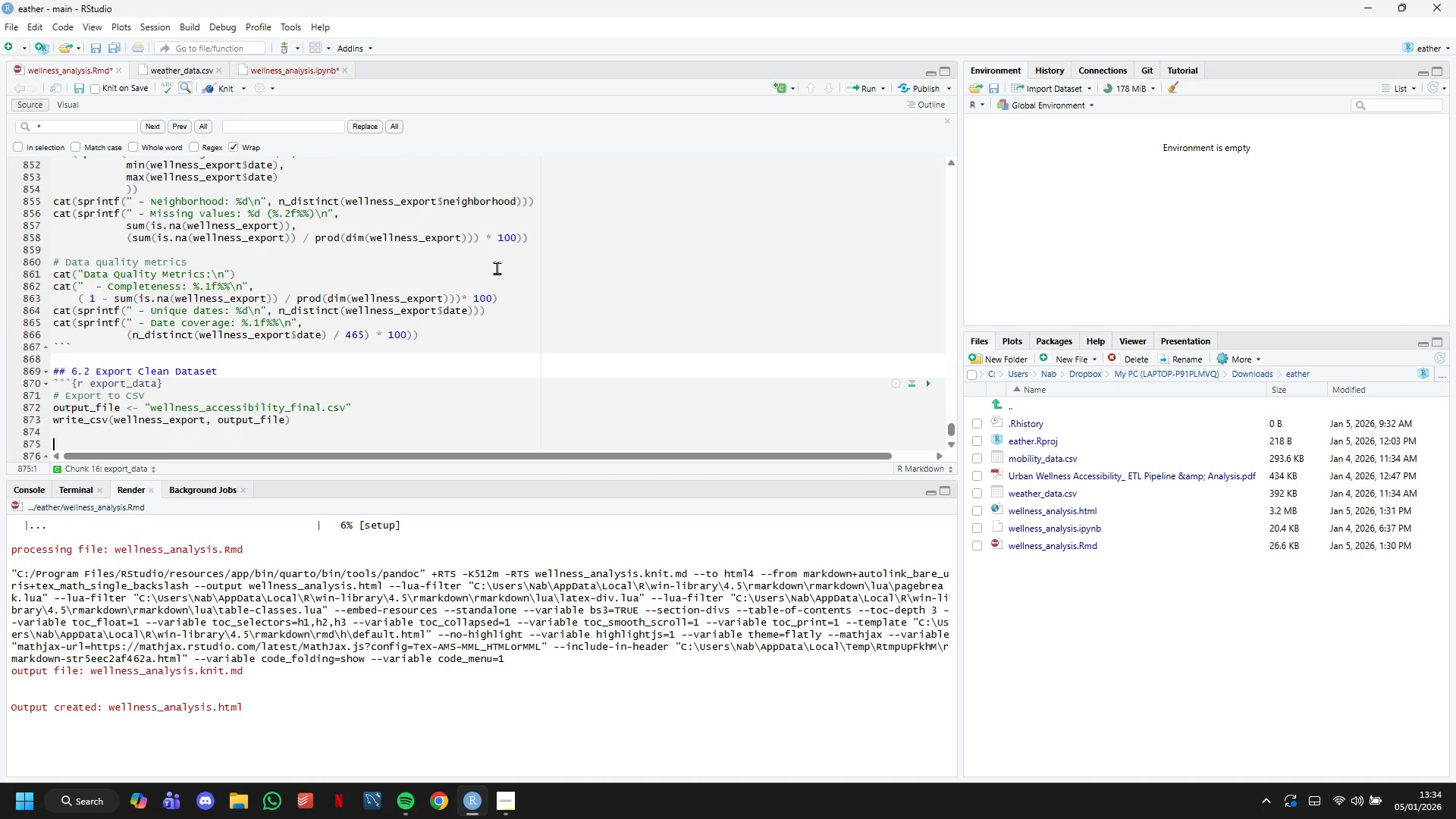 
key(Enter)
 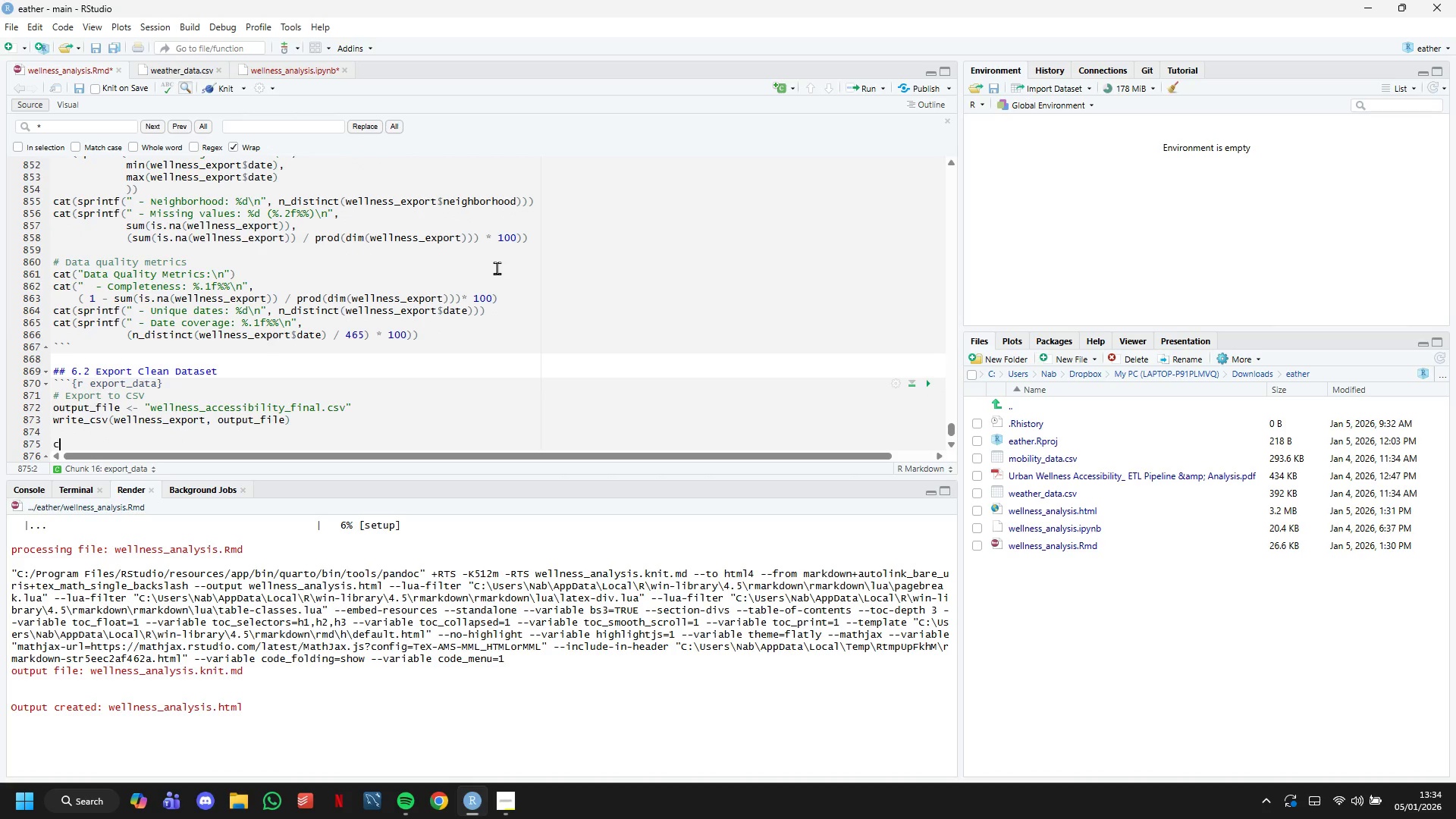 
type(cat(sprintf()
 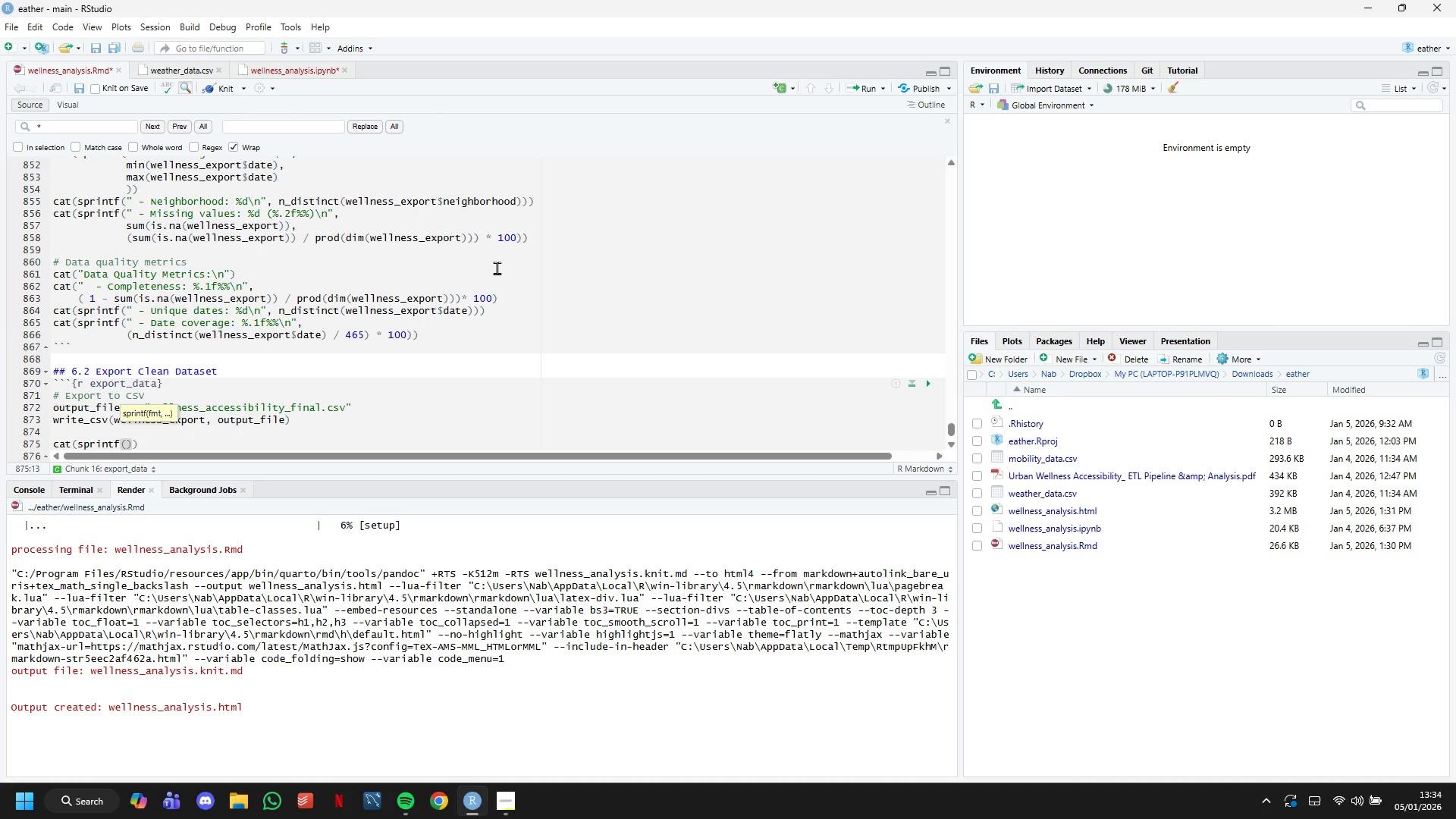 
type("\n Daa)
key(Backspace)
type(taset exported: %s\n)
 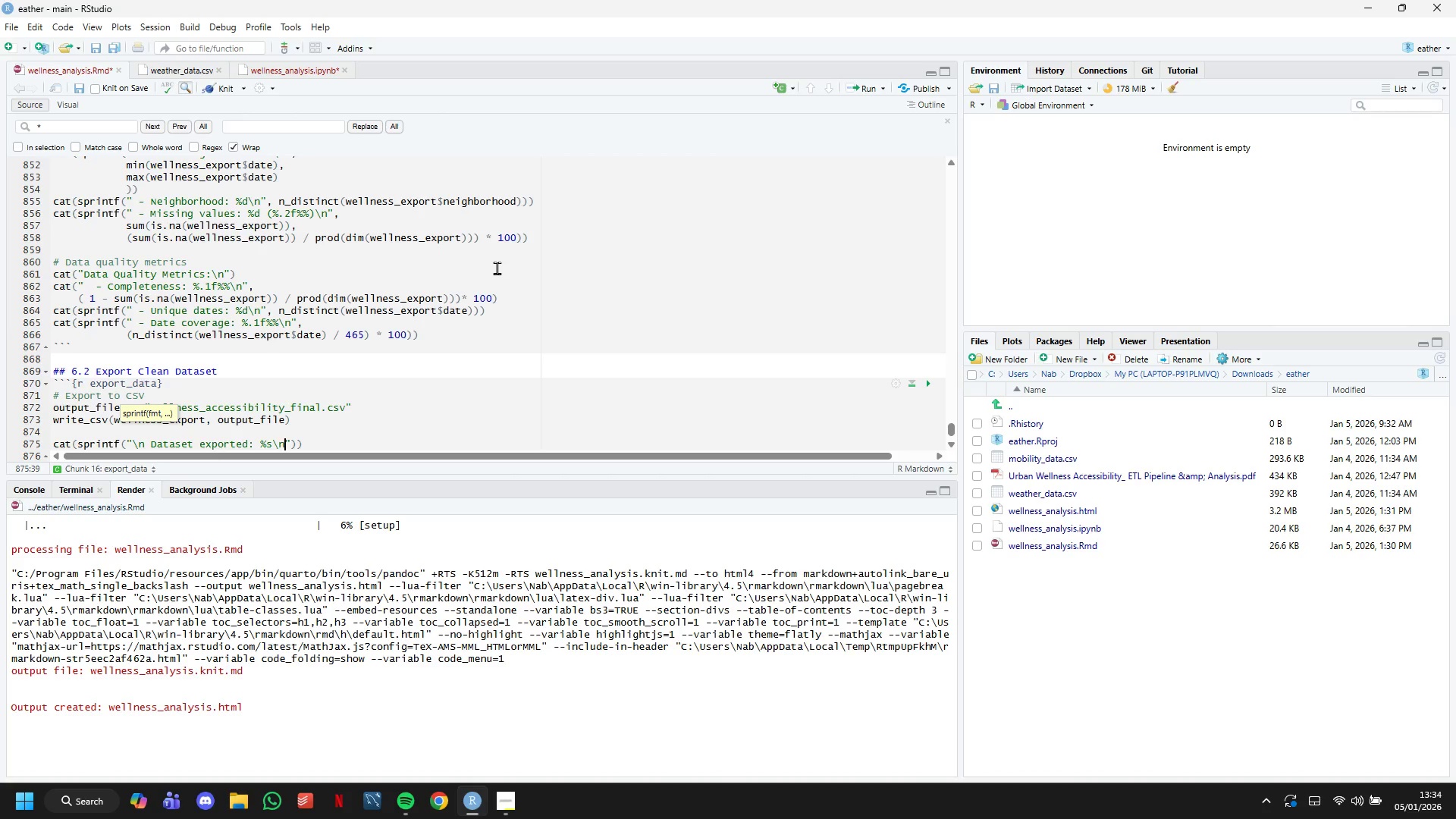 
key(ArrowRight)
 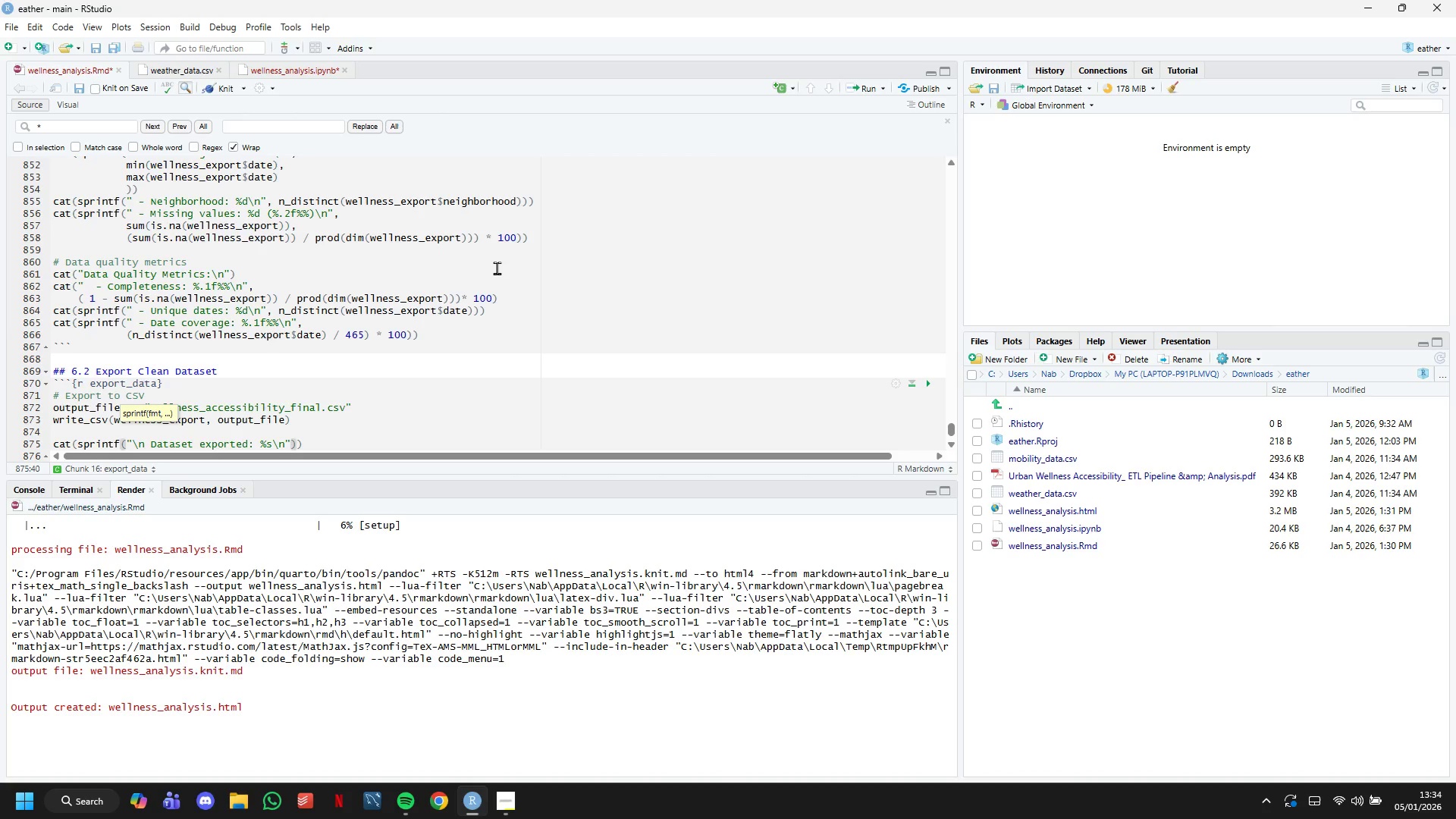 
key(Comma)
 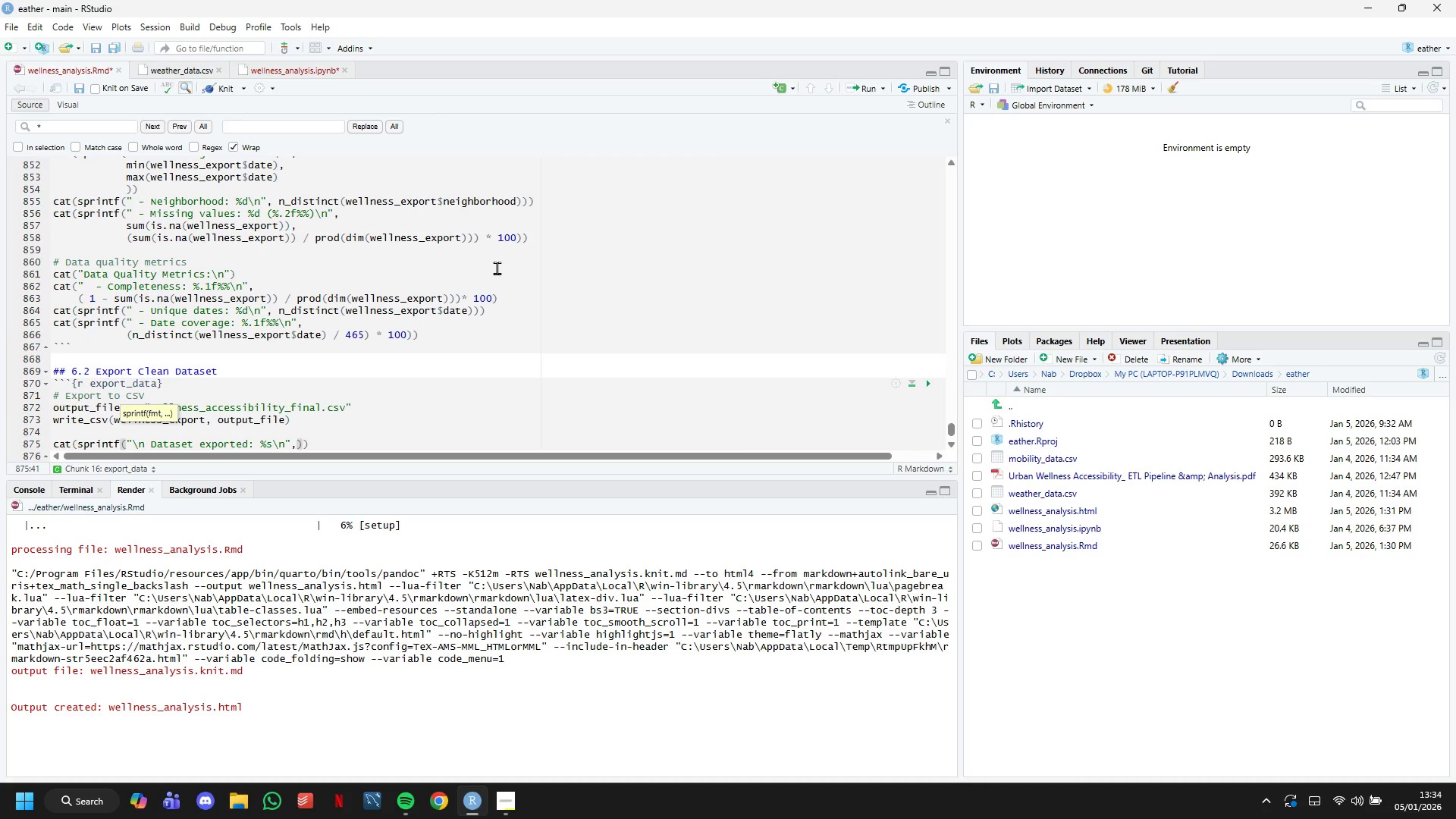 
key(Space)
 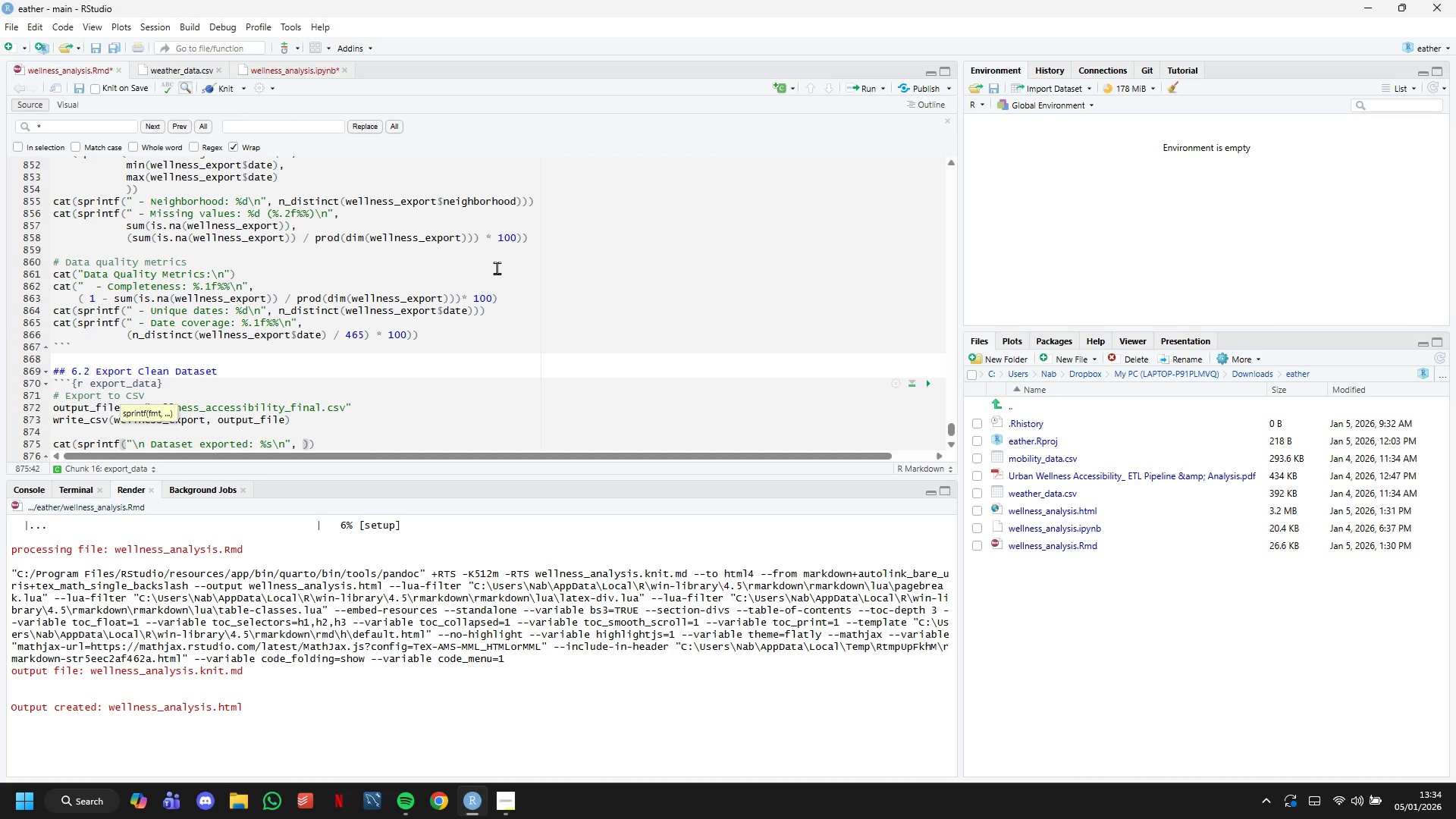 
type(output_file)
 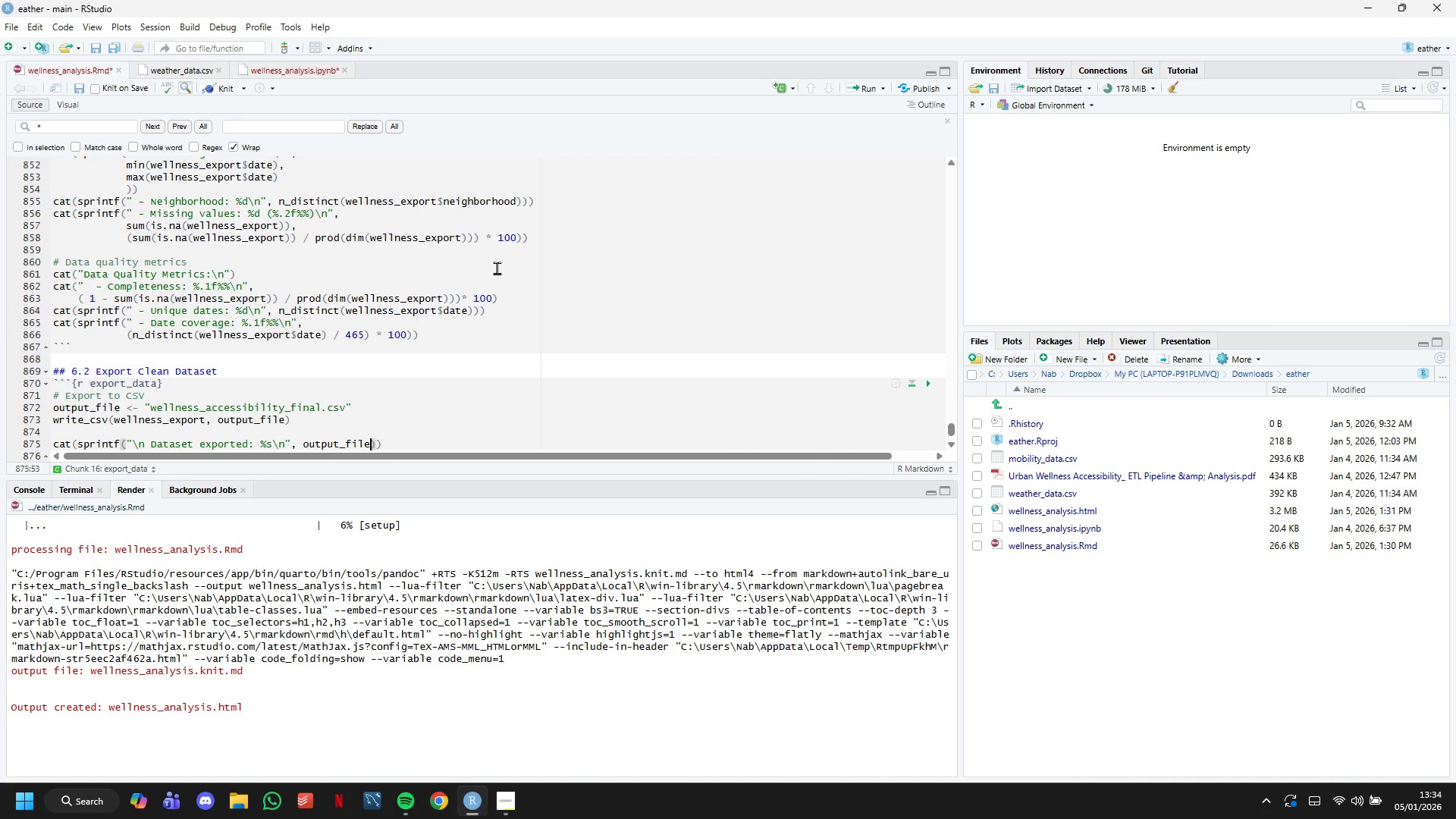 
key(ArrowRight)
 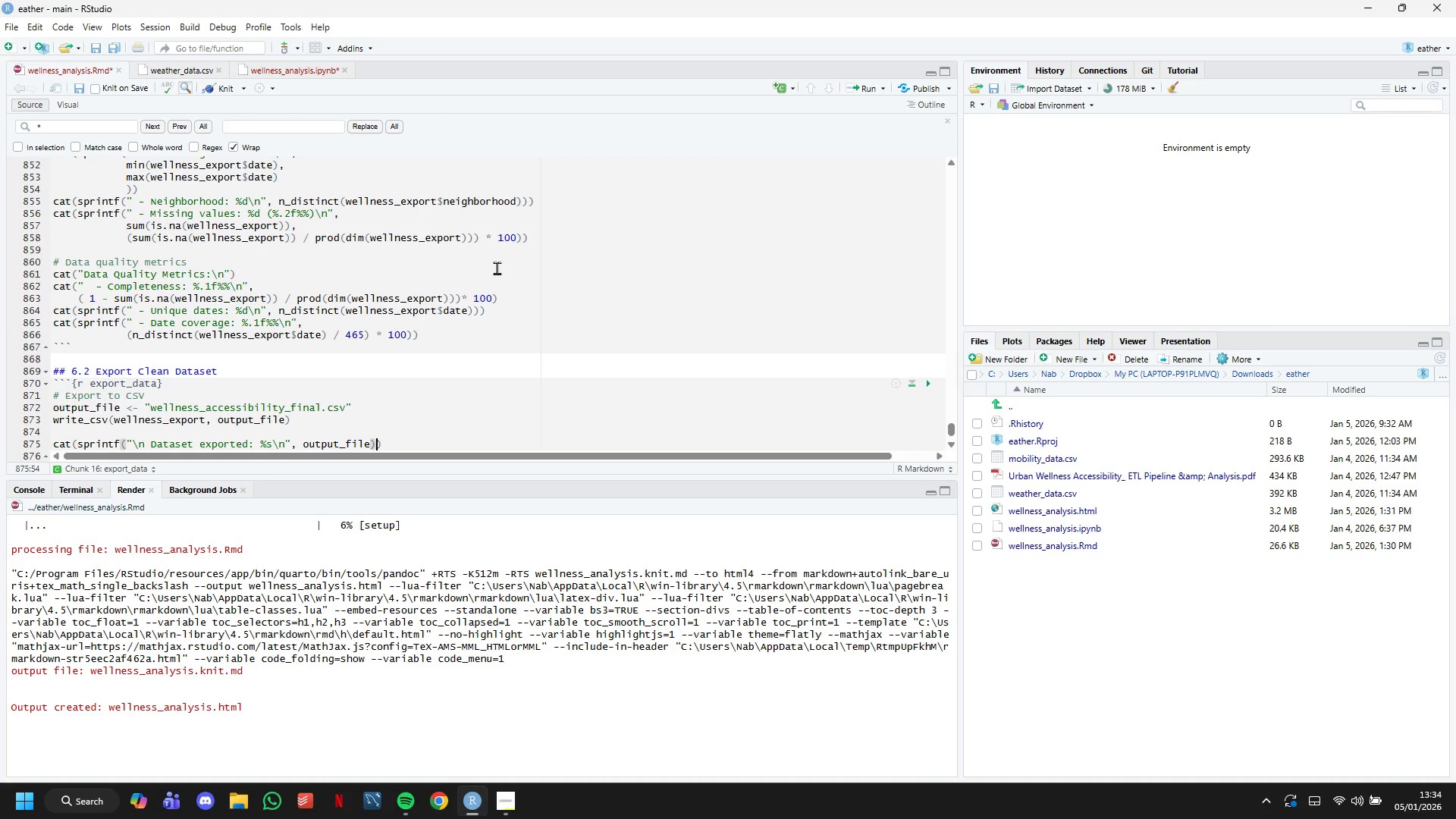 
key(ArrowRight)
 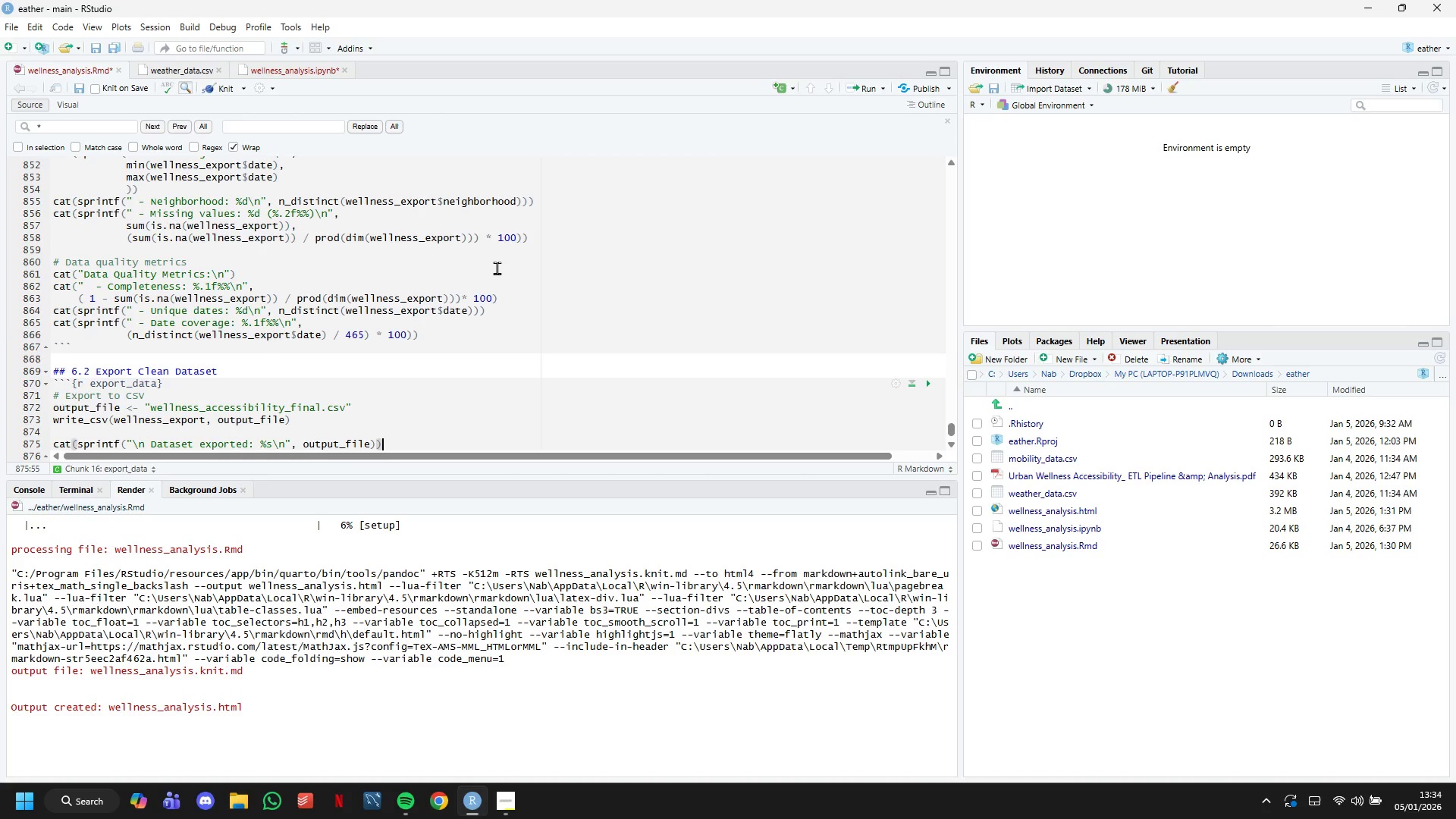 
key(Enter)
 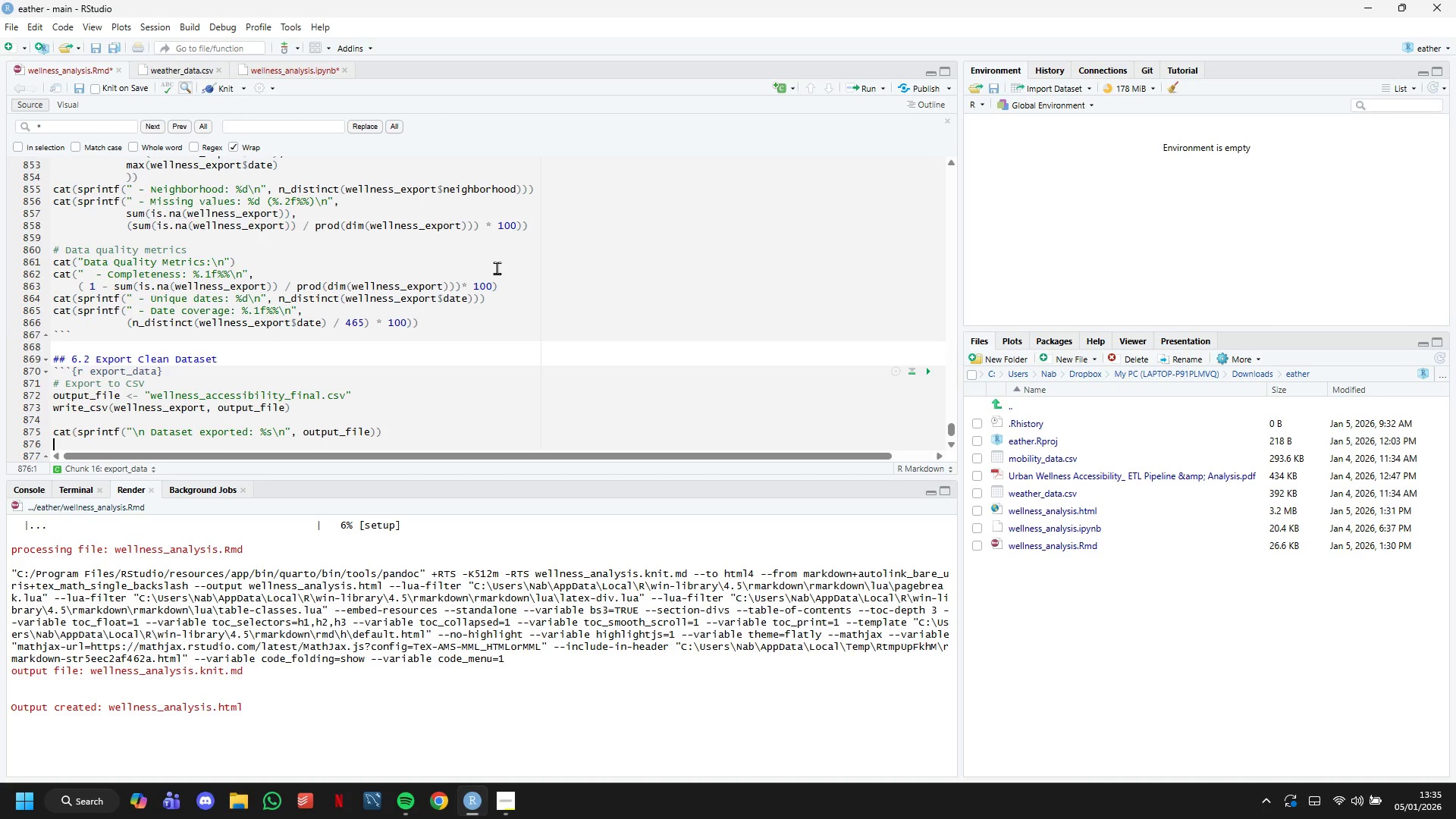 
wait(30.3)
 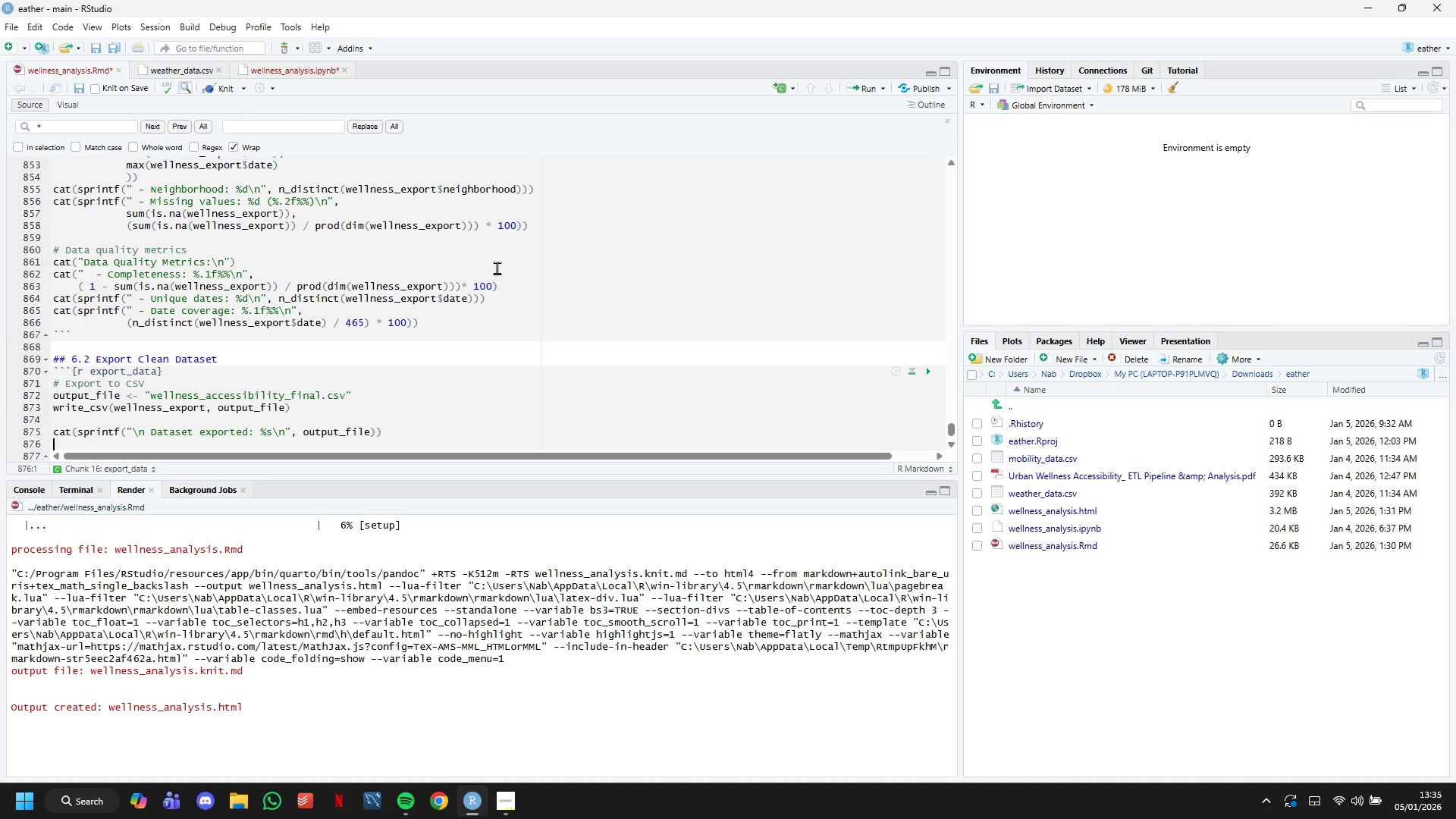 
type(cat(sprintd)
key(Backspace)
type(f)
 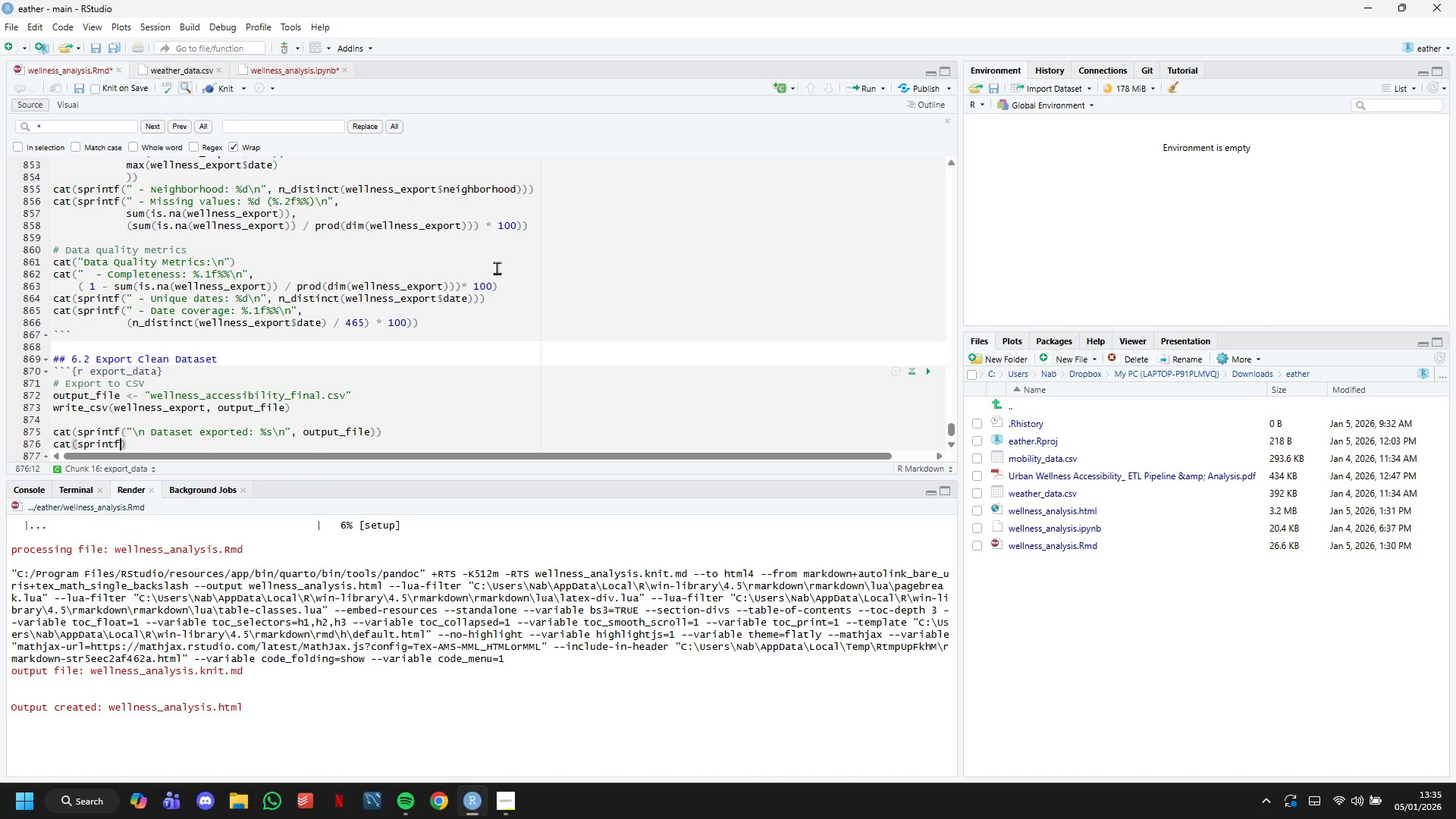 
type((" File size: %.2f MB\n)
 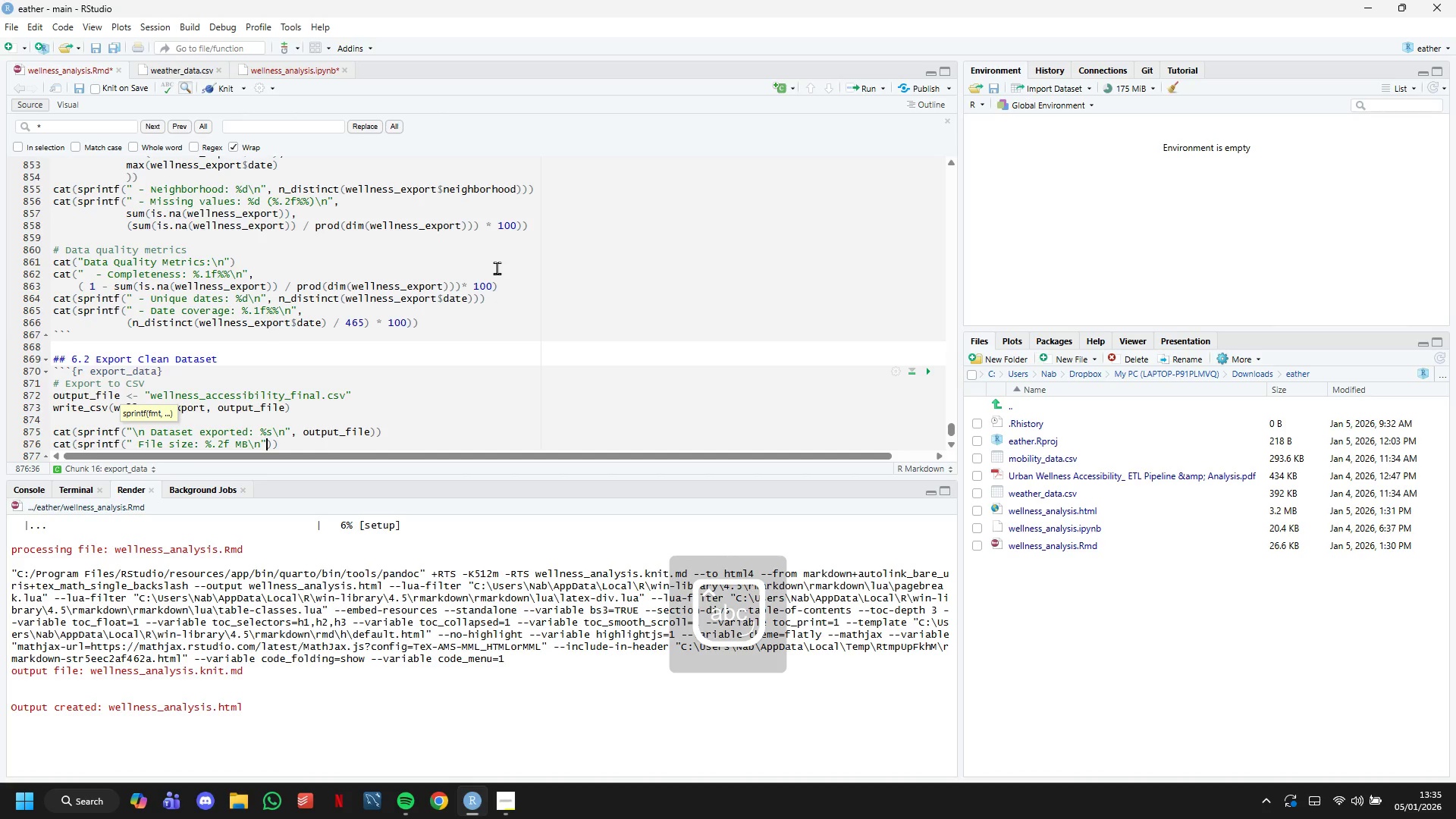 
 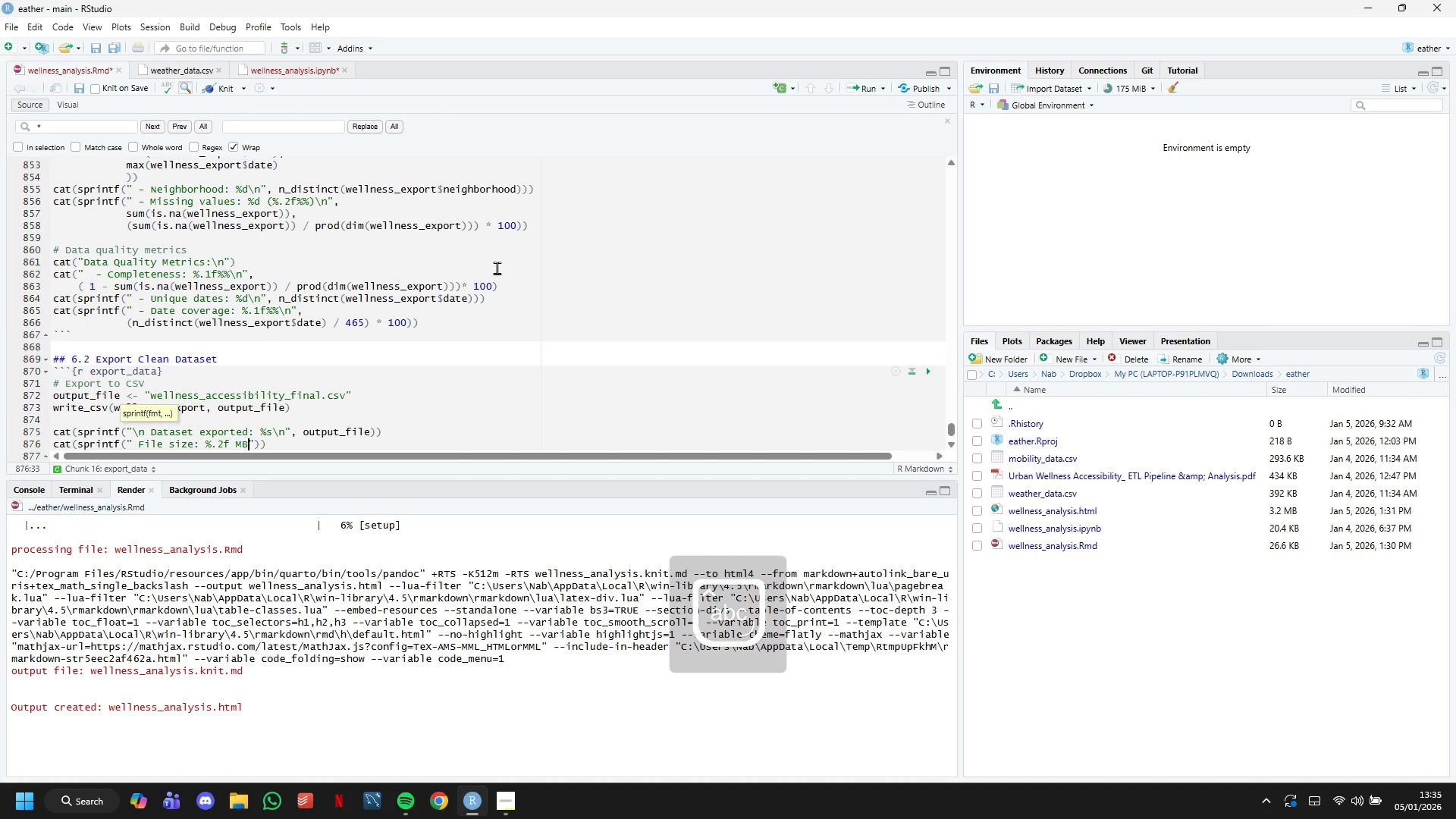 
key(ArrowRight)
 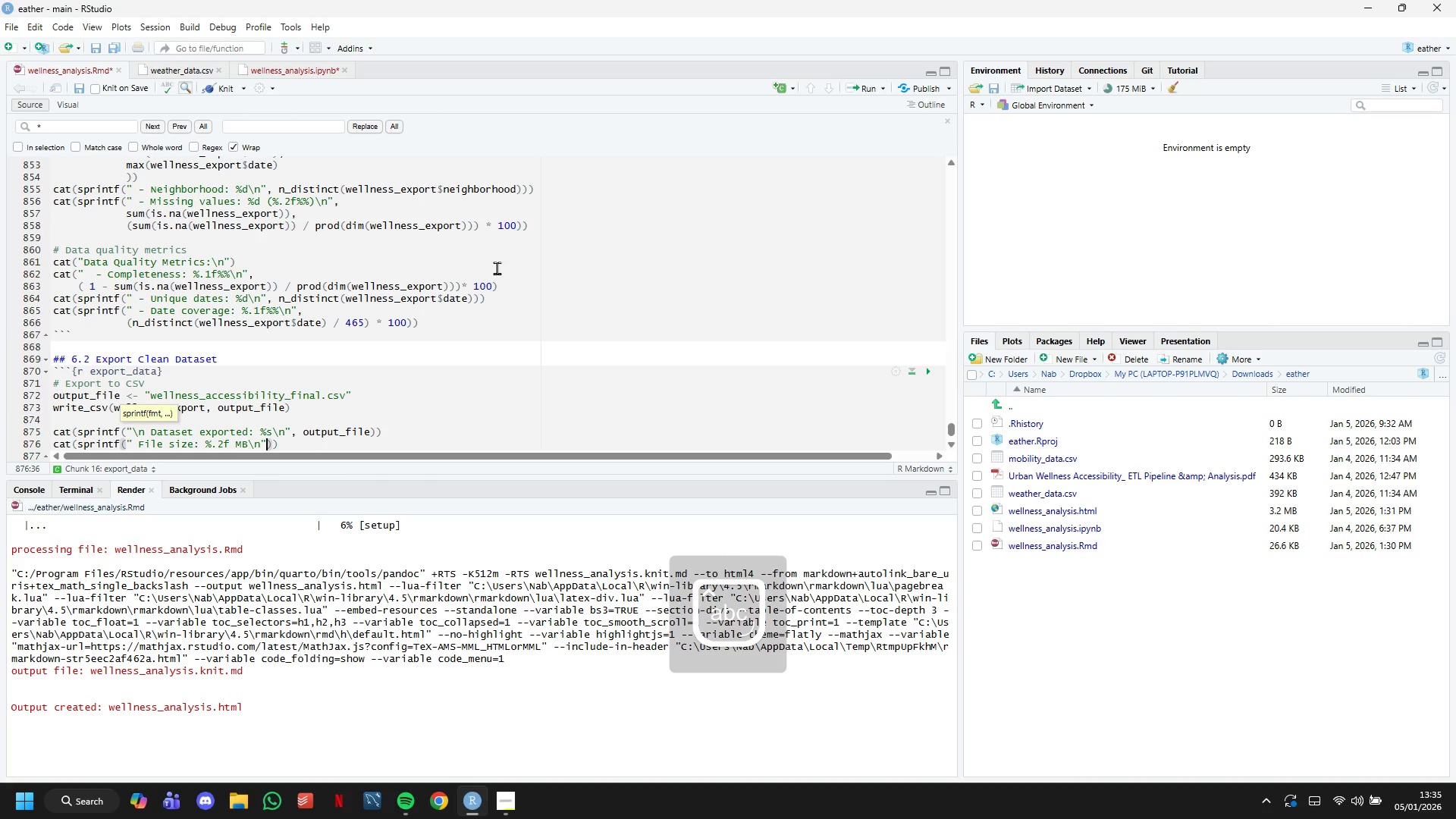 
type(, file.size)
 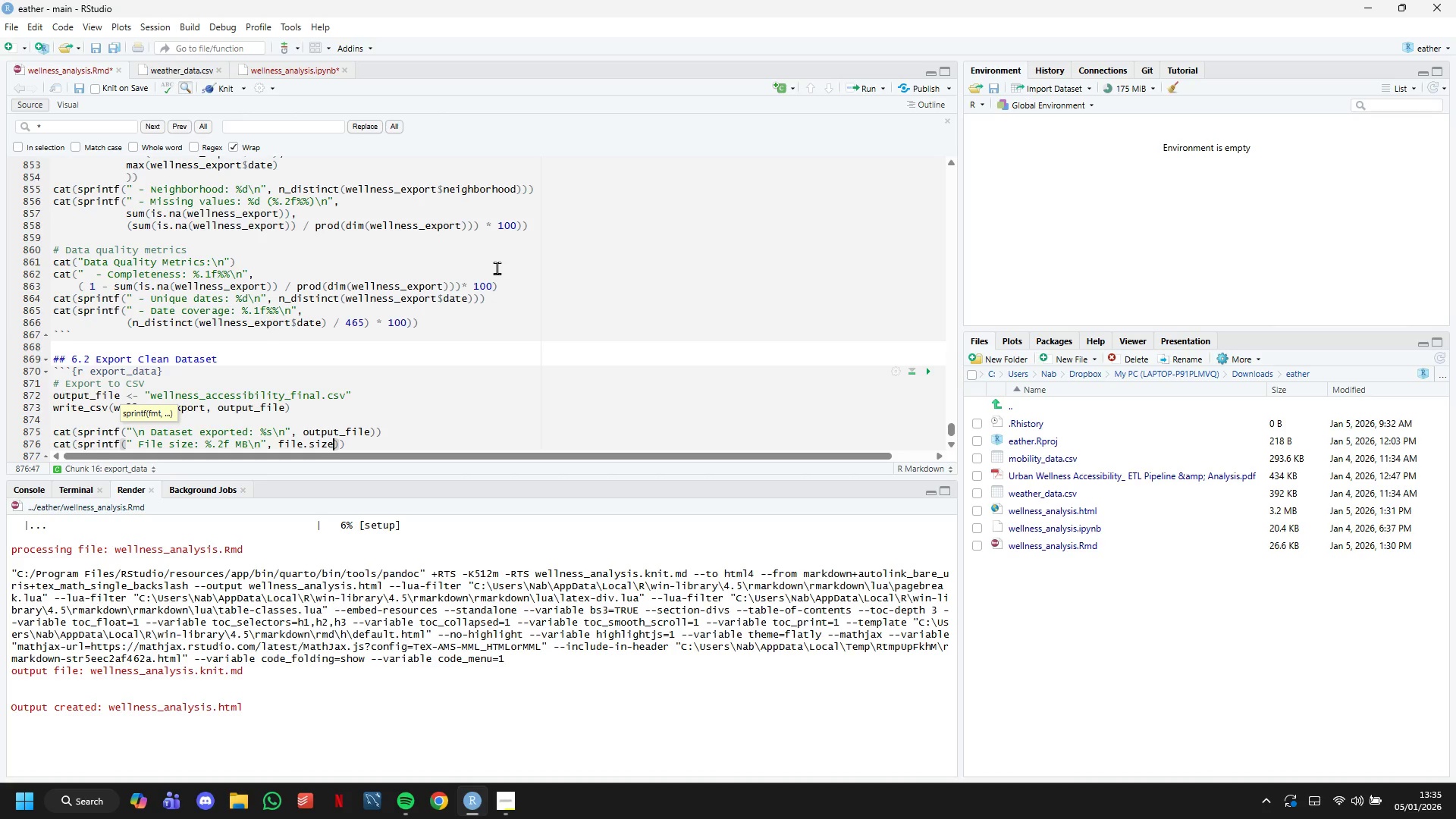 
type((output_file)
 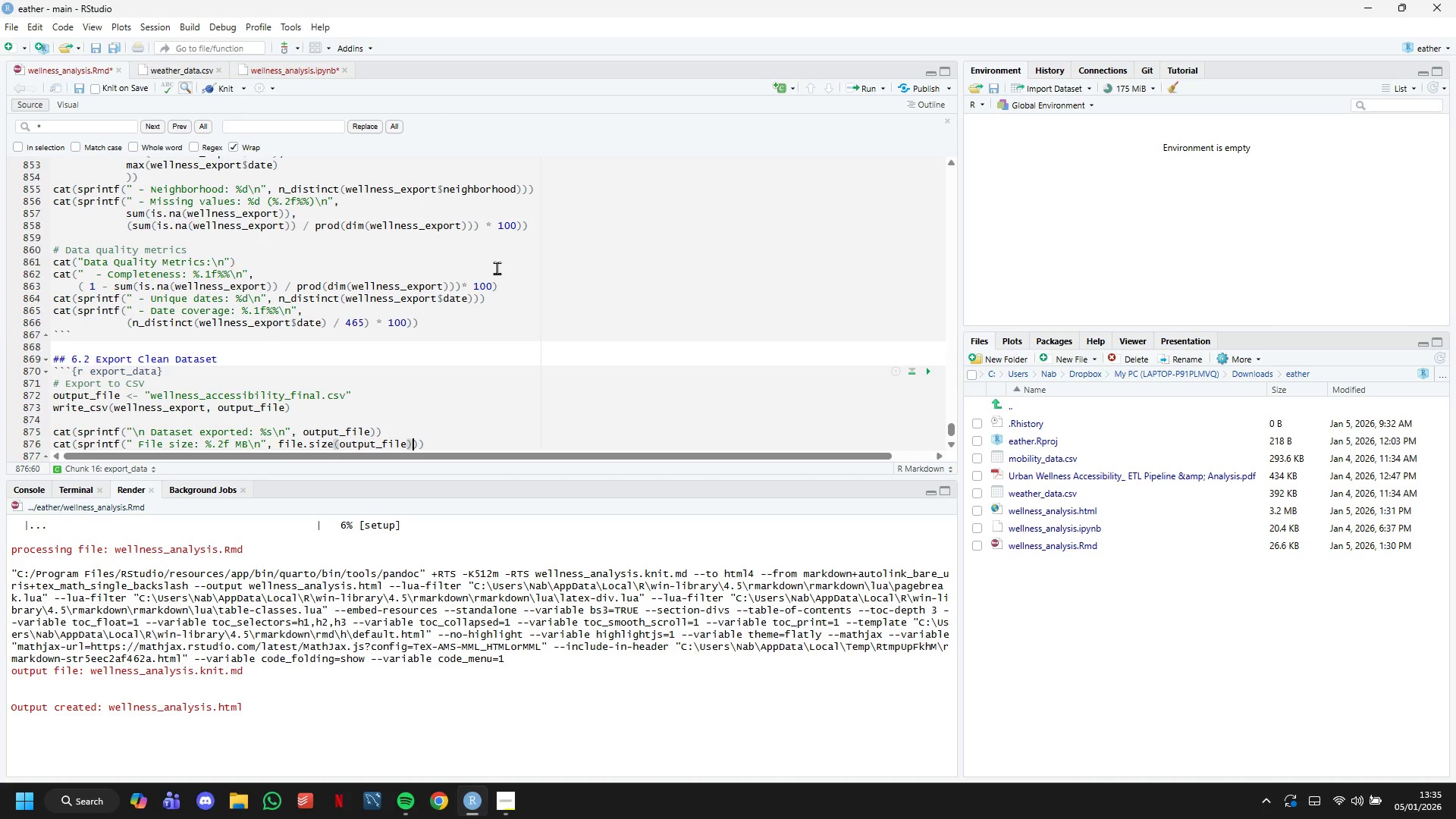 
 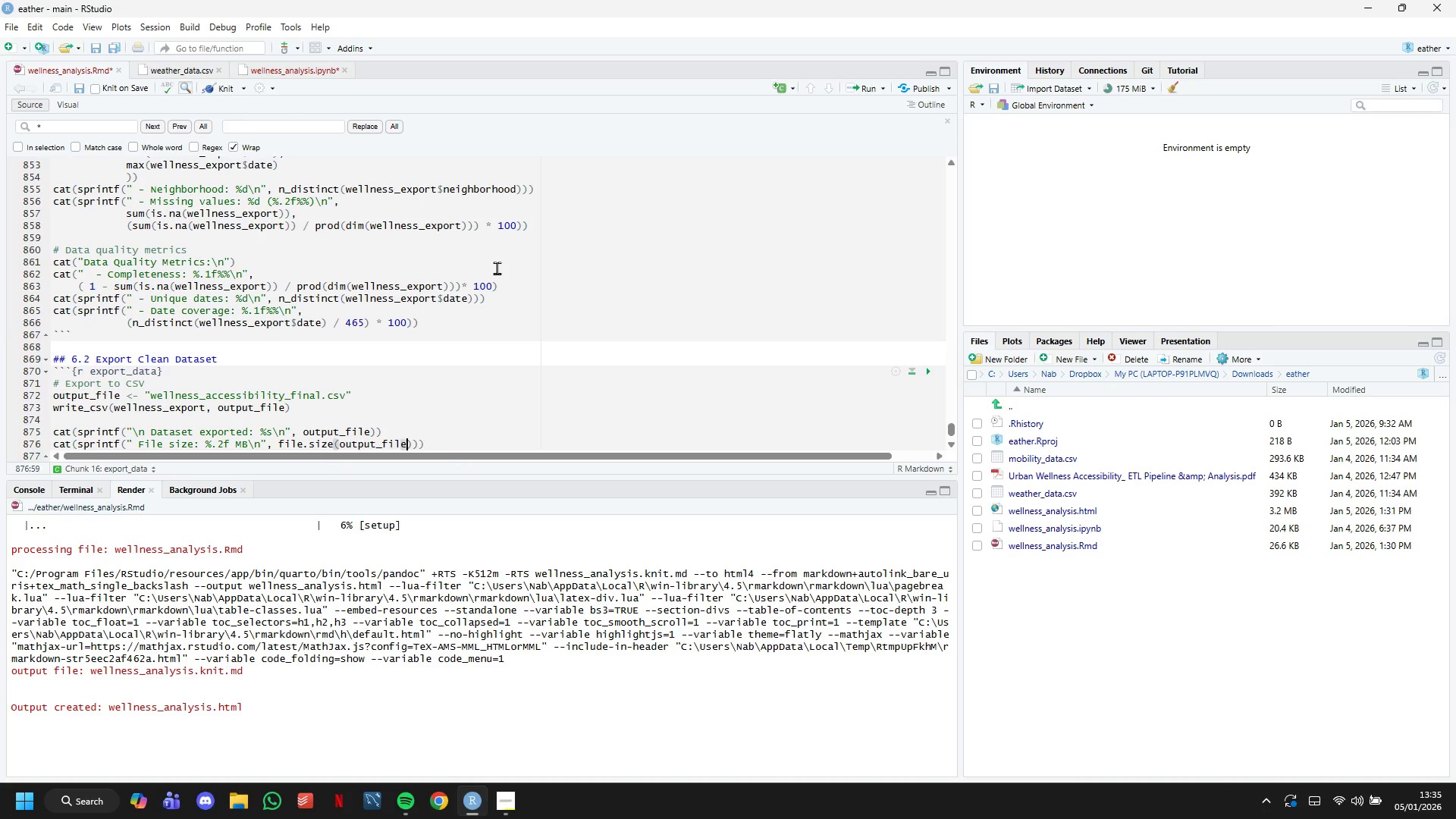 
key(ArrowRight)
 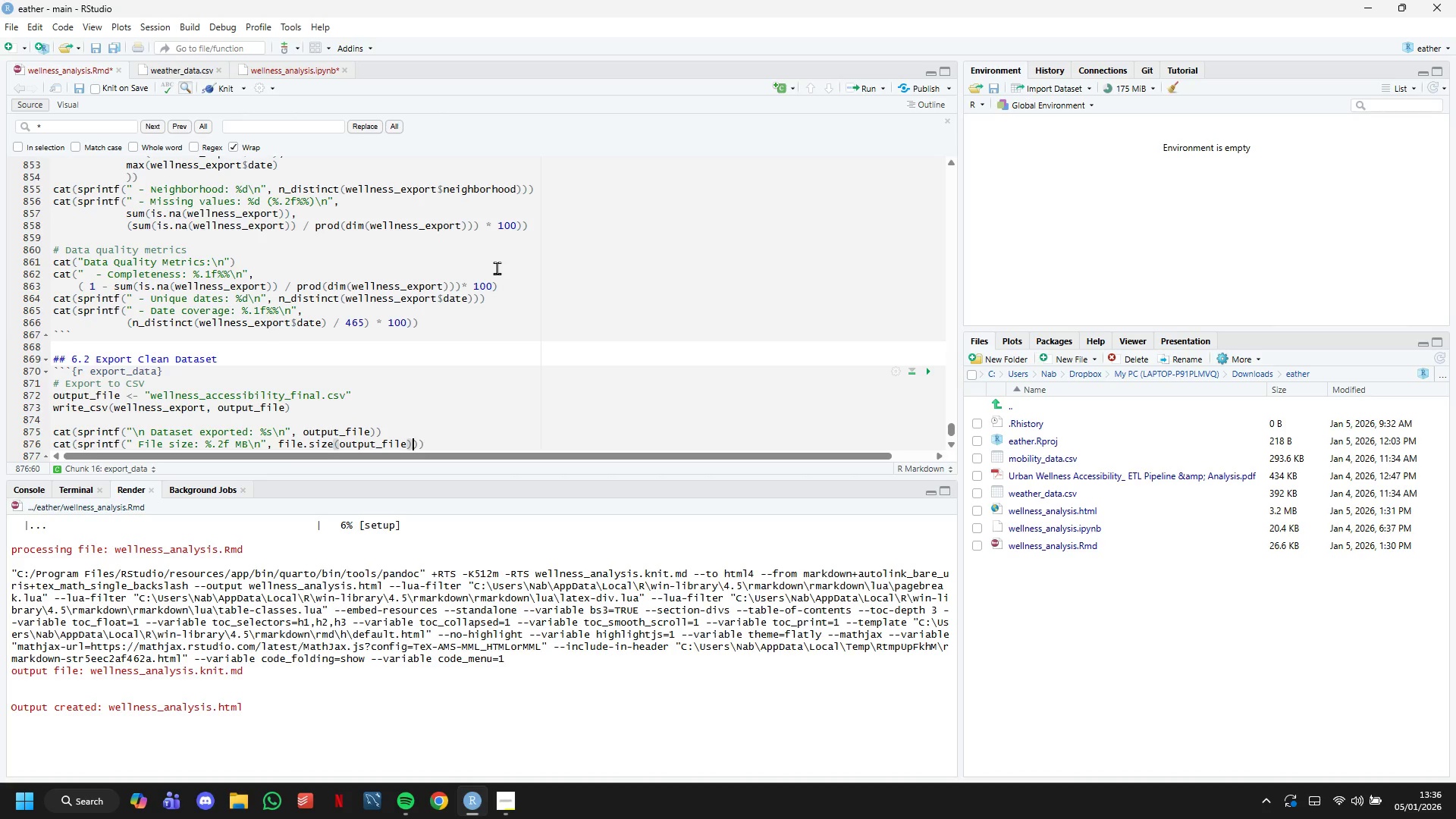 
type(/1024)
 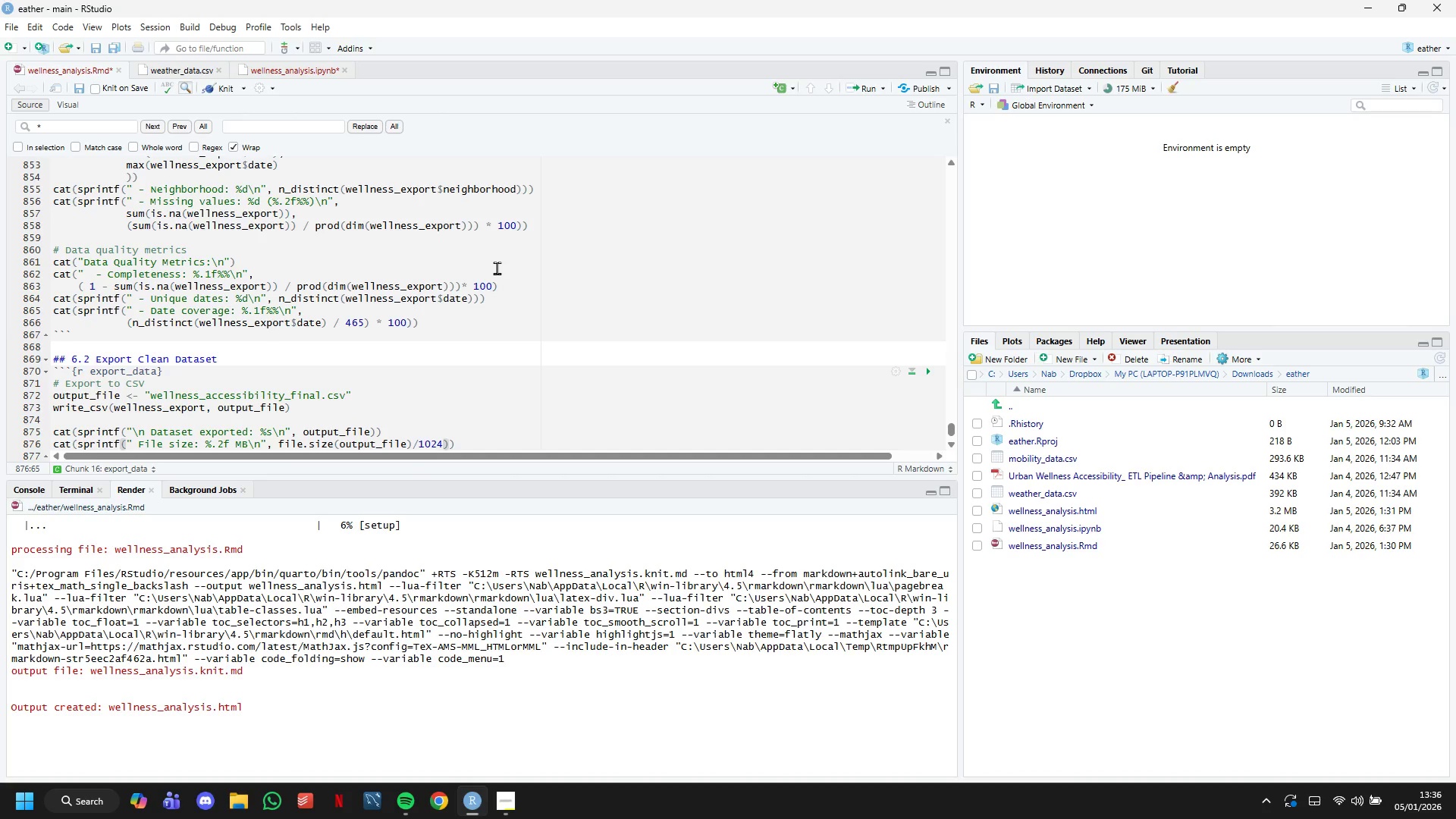 
hold_key(key=ShiftLeft, duration=1.5)
 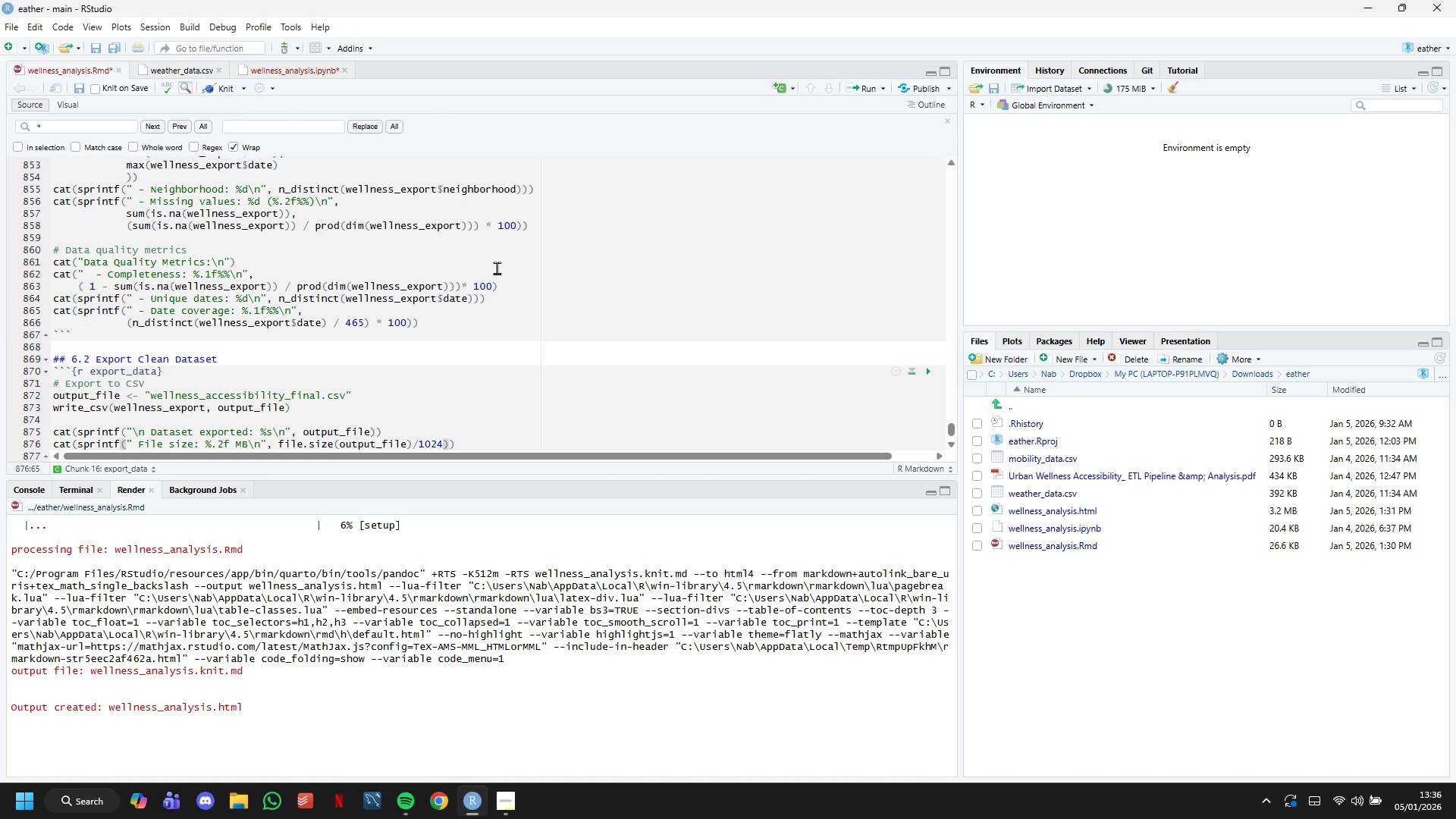 
hold_key(key=ShiftLeft, duration=1.5)
 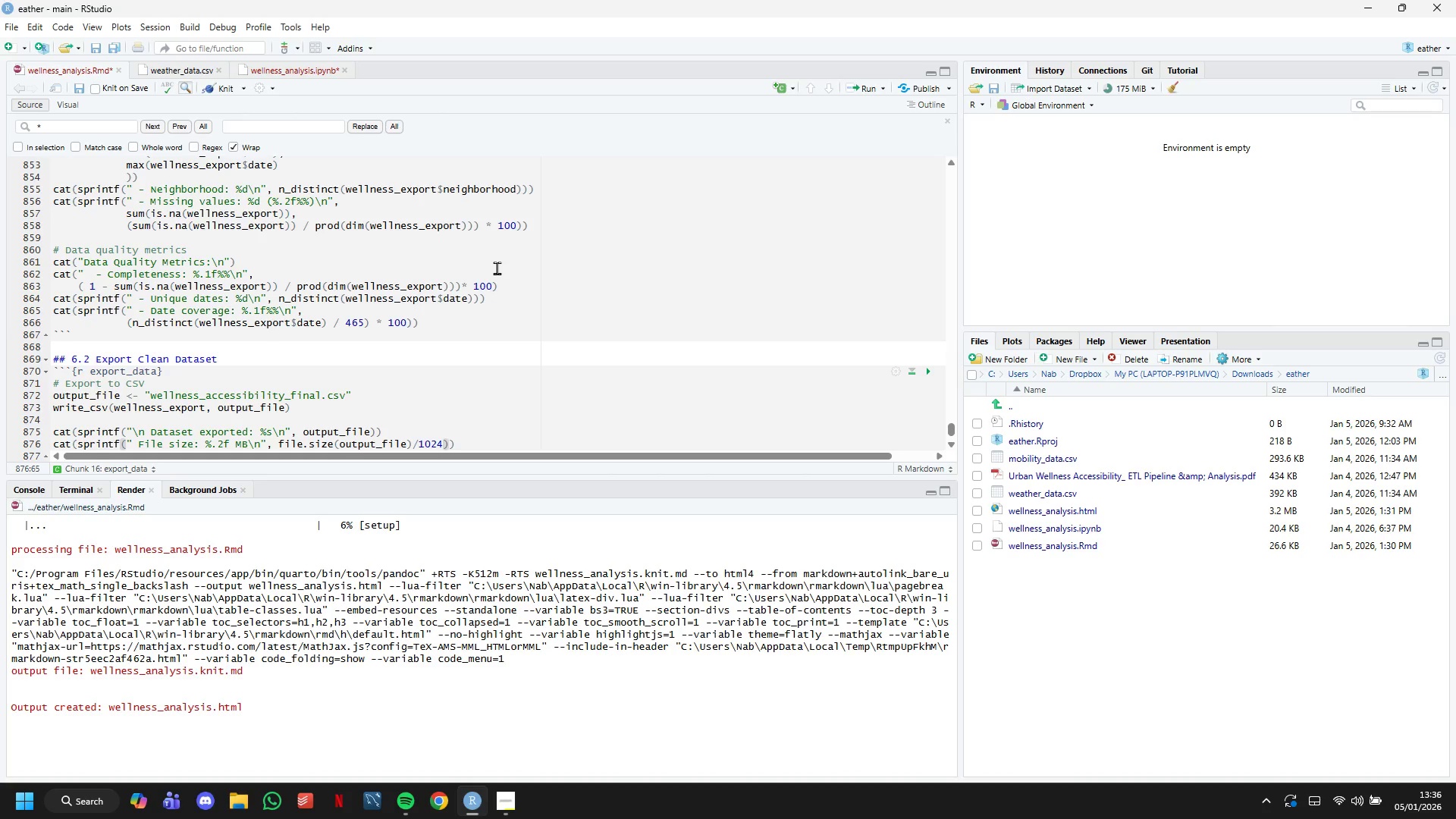 
type(^2)
 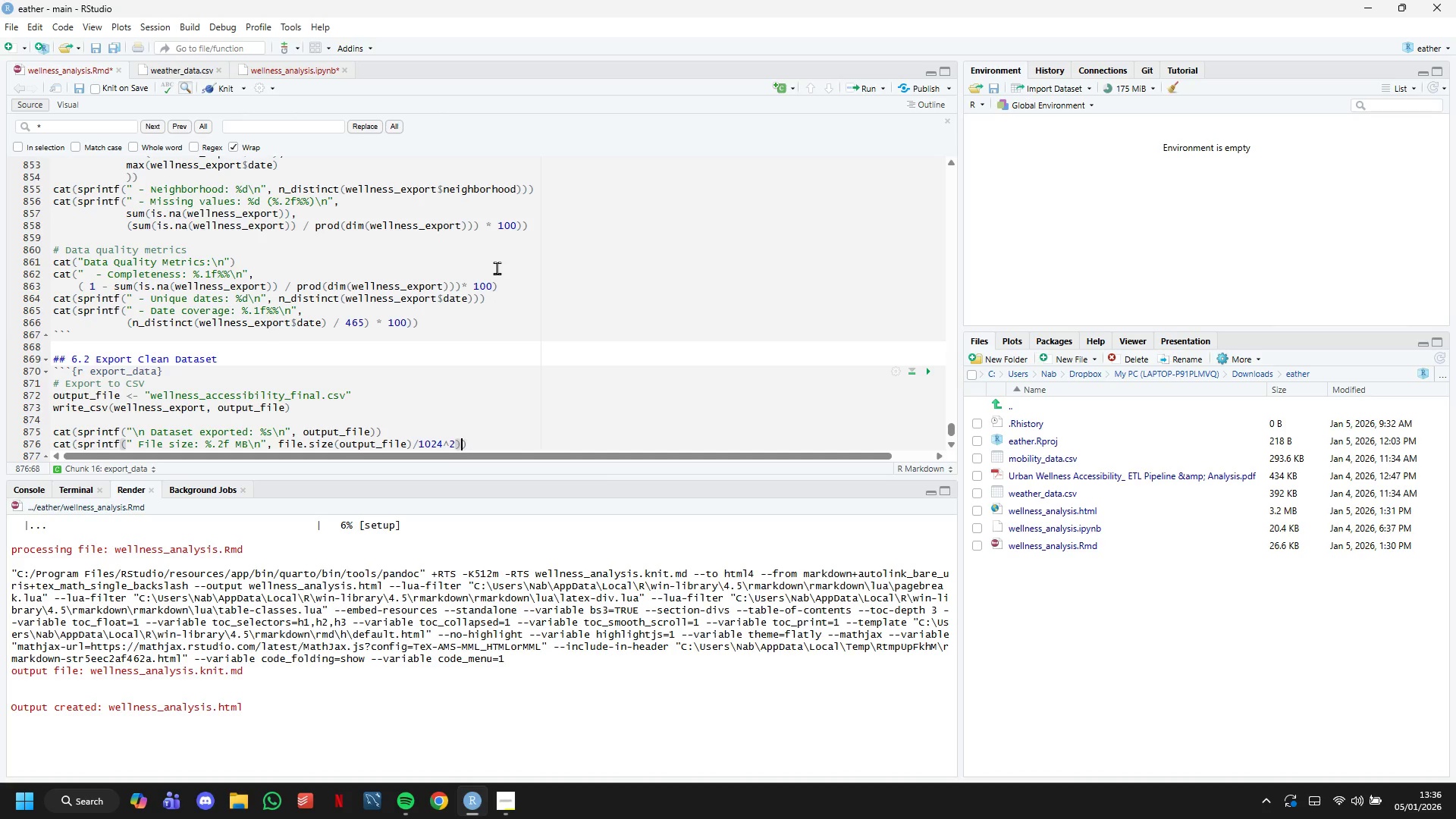 
key(ArrowRight)
 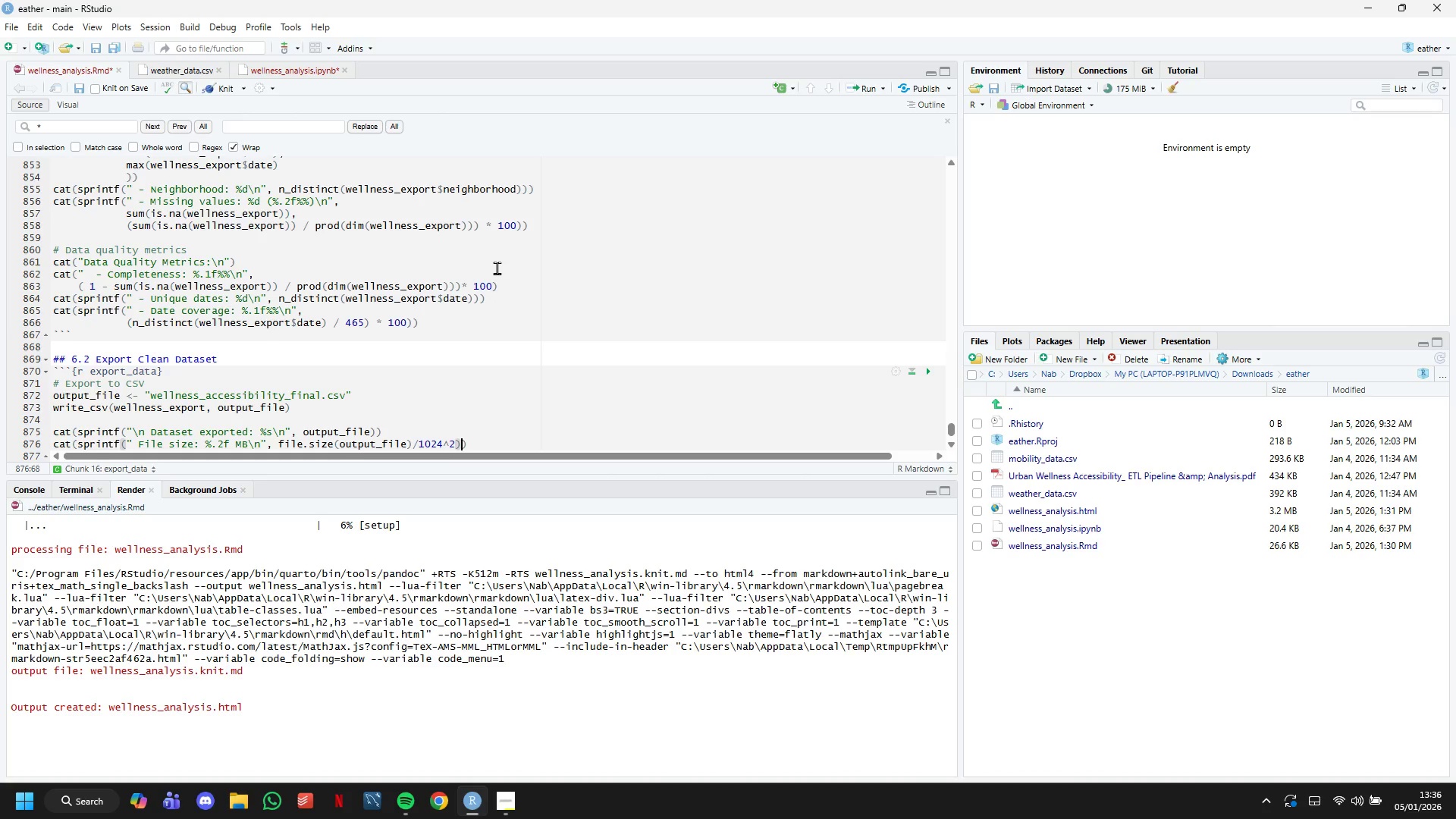 
key(ArrowRight)
 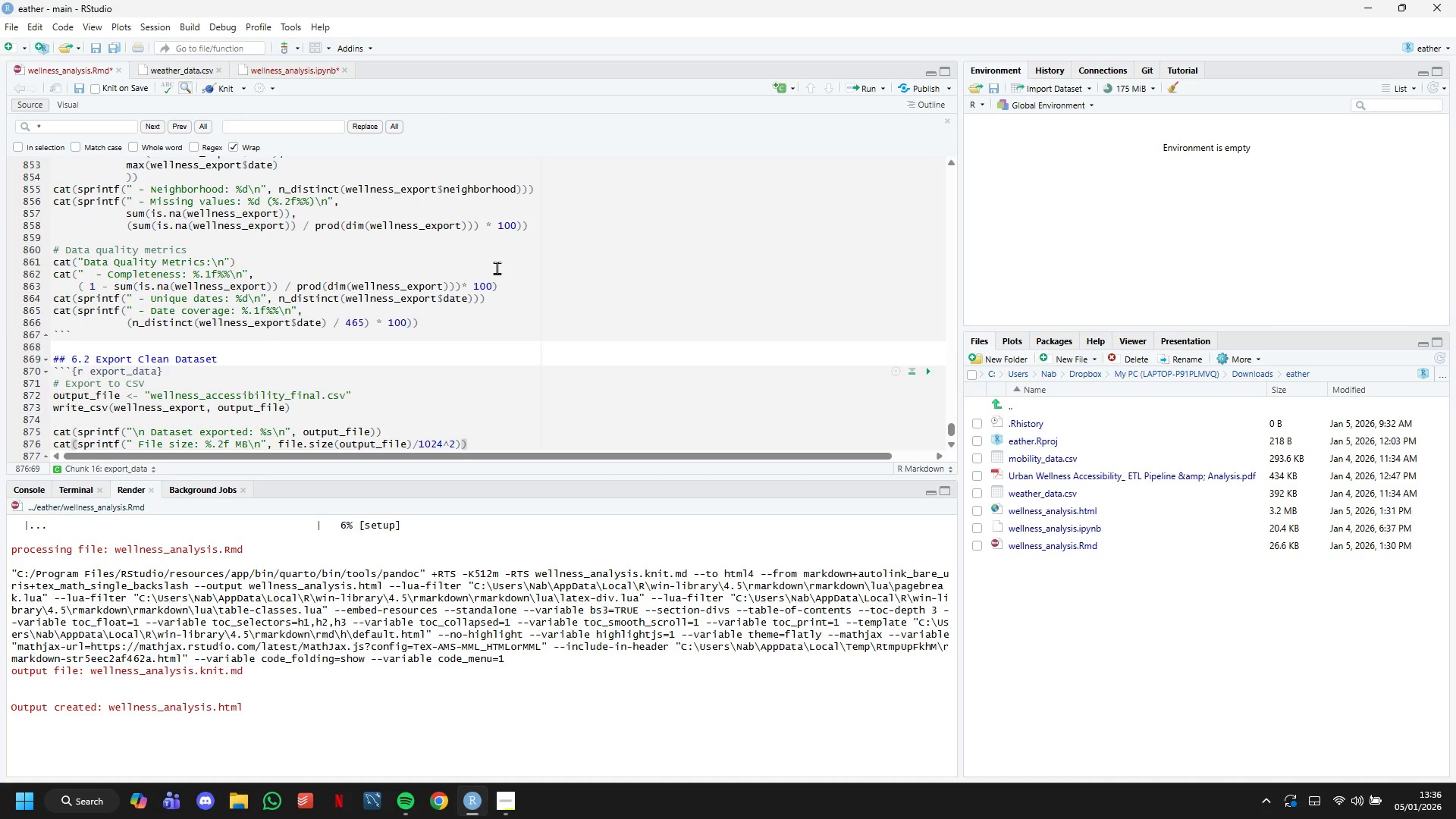 
key(Enter)
 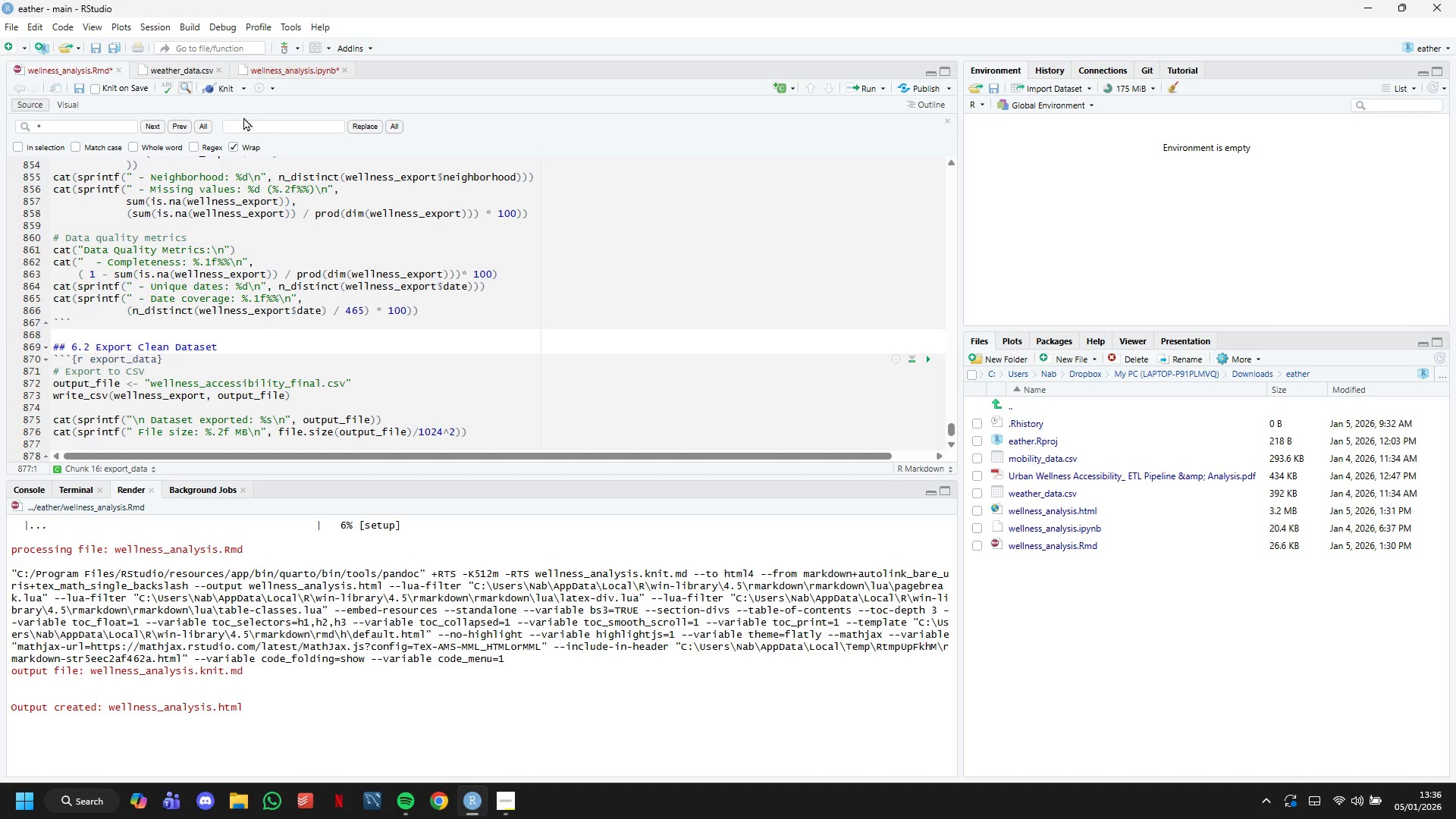 
left_click([234, 88])
 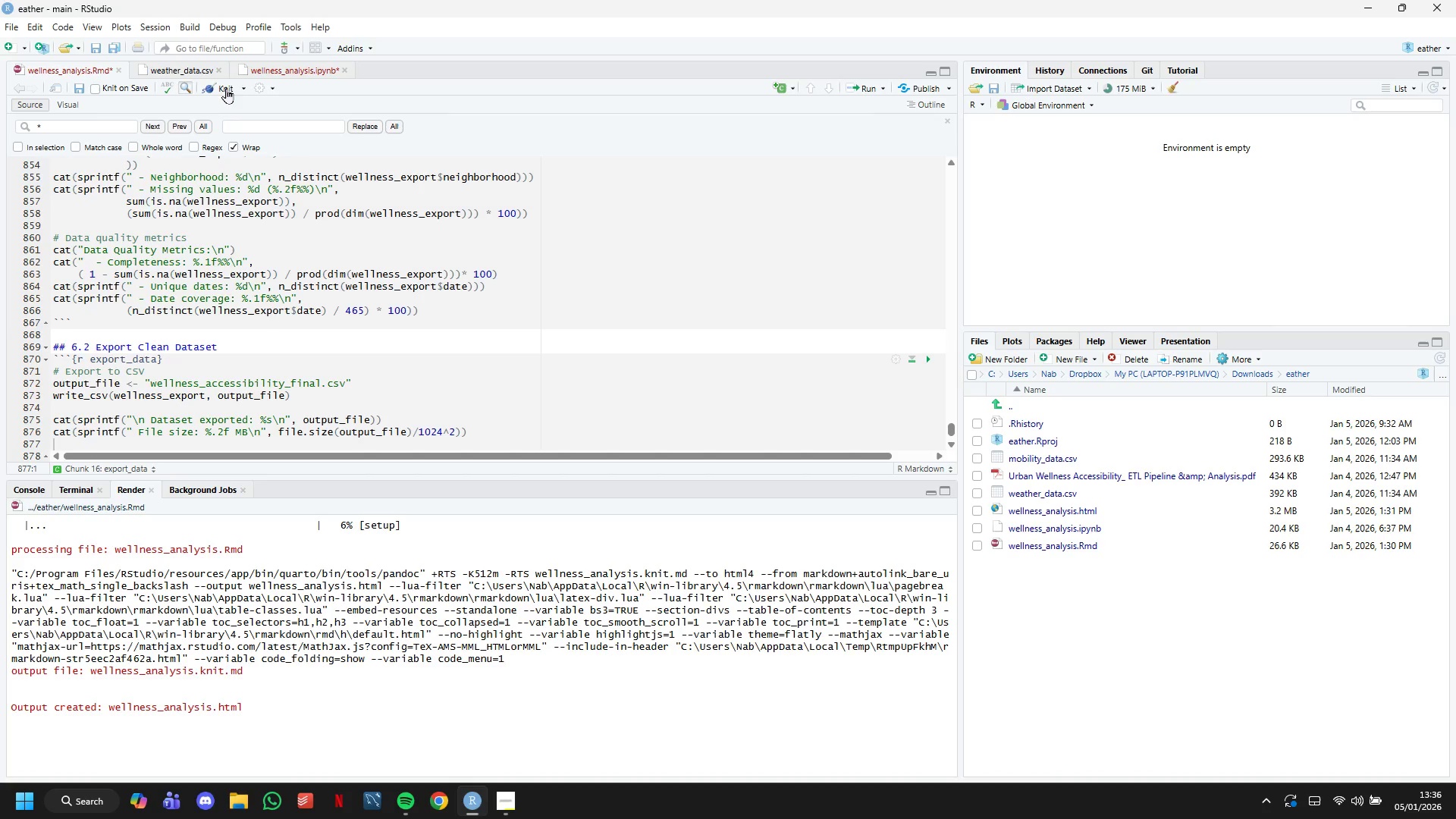 
double_click([225, 87])
 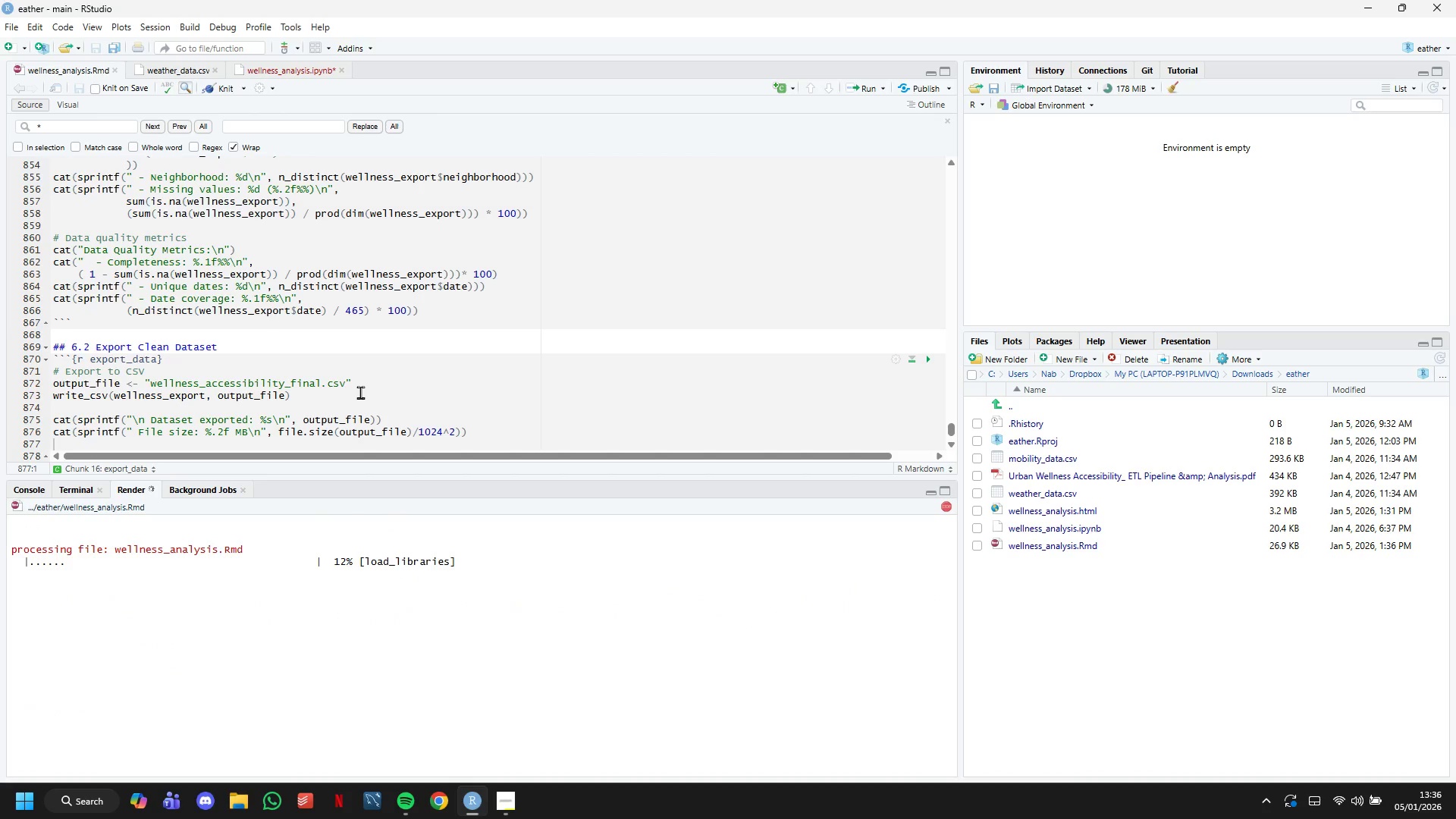 
wait(10.73)
 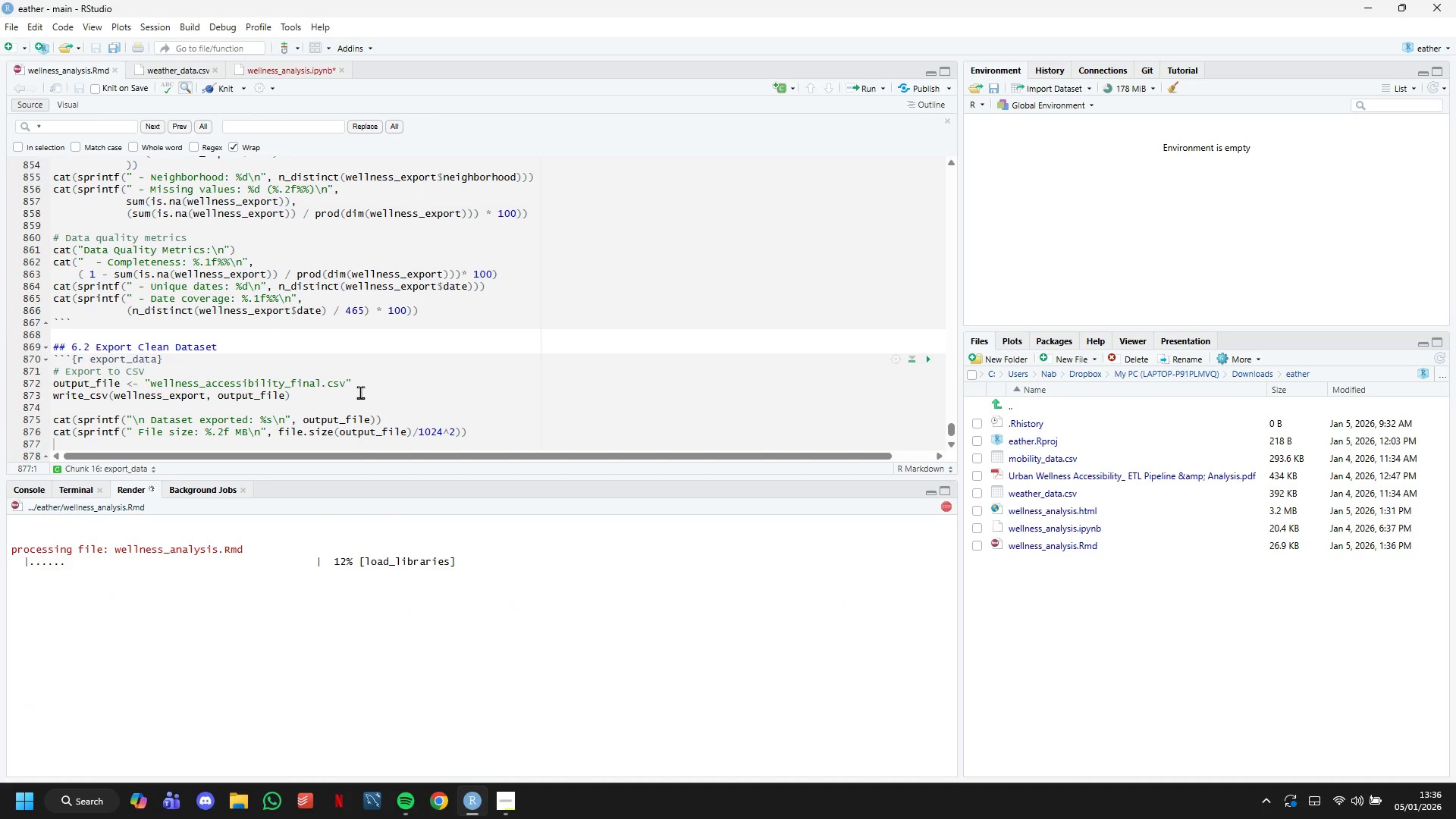 
left_click([508, 802])